 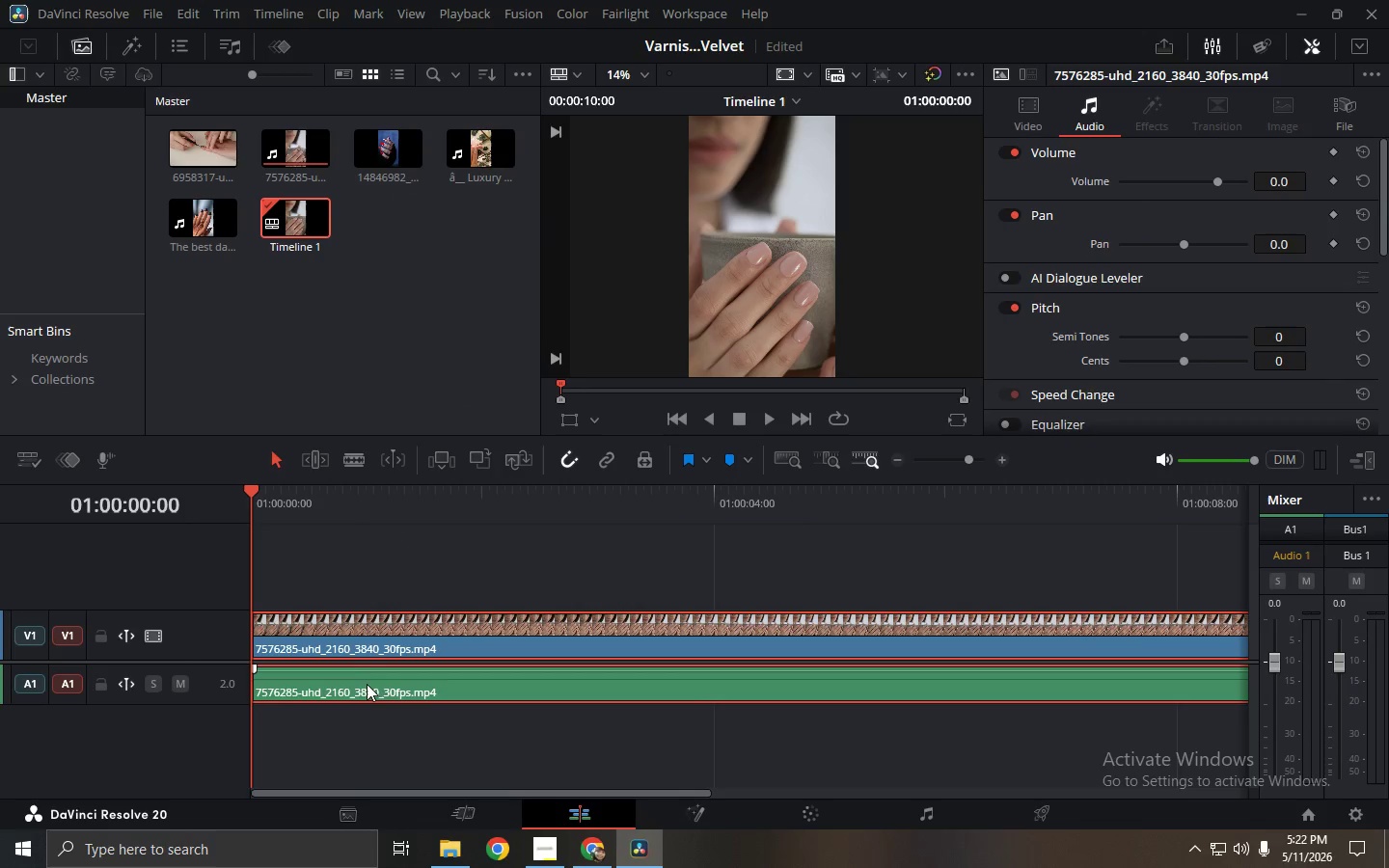 
left_click([357, 728])
 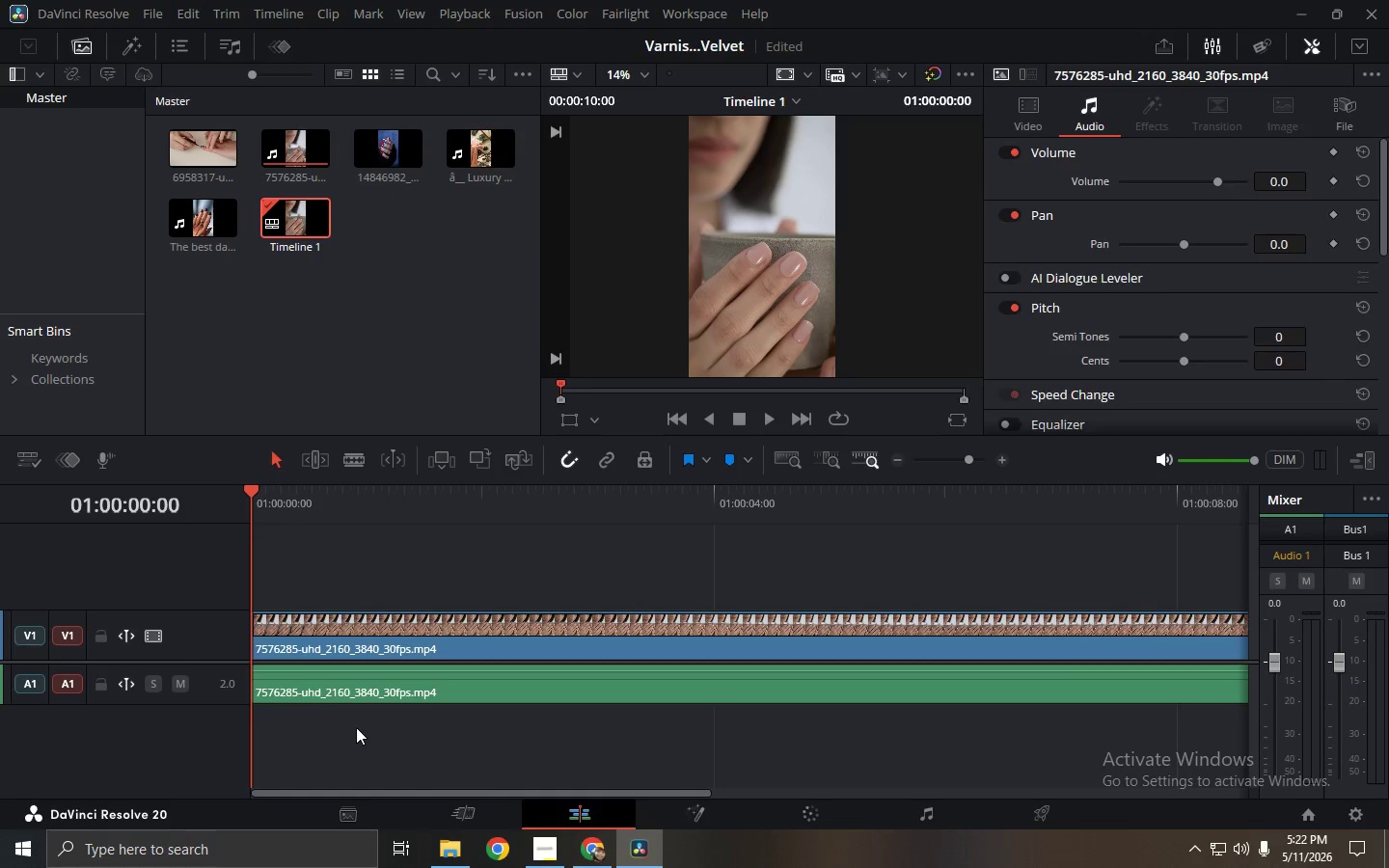 
key(Alt+AltLeft)
 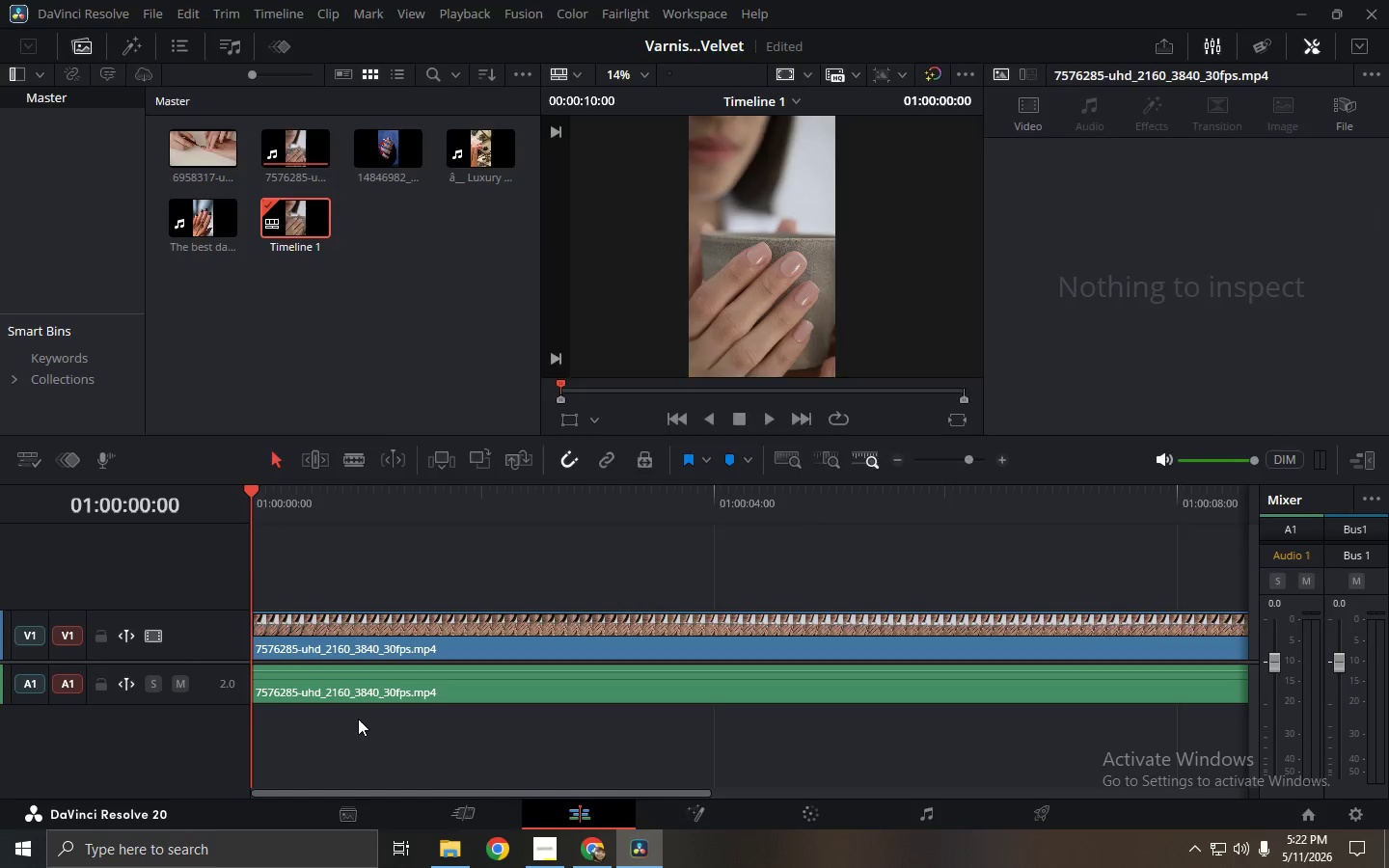 
key(Alt+Tab)
 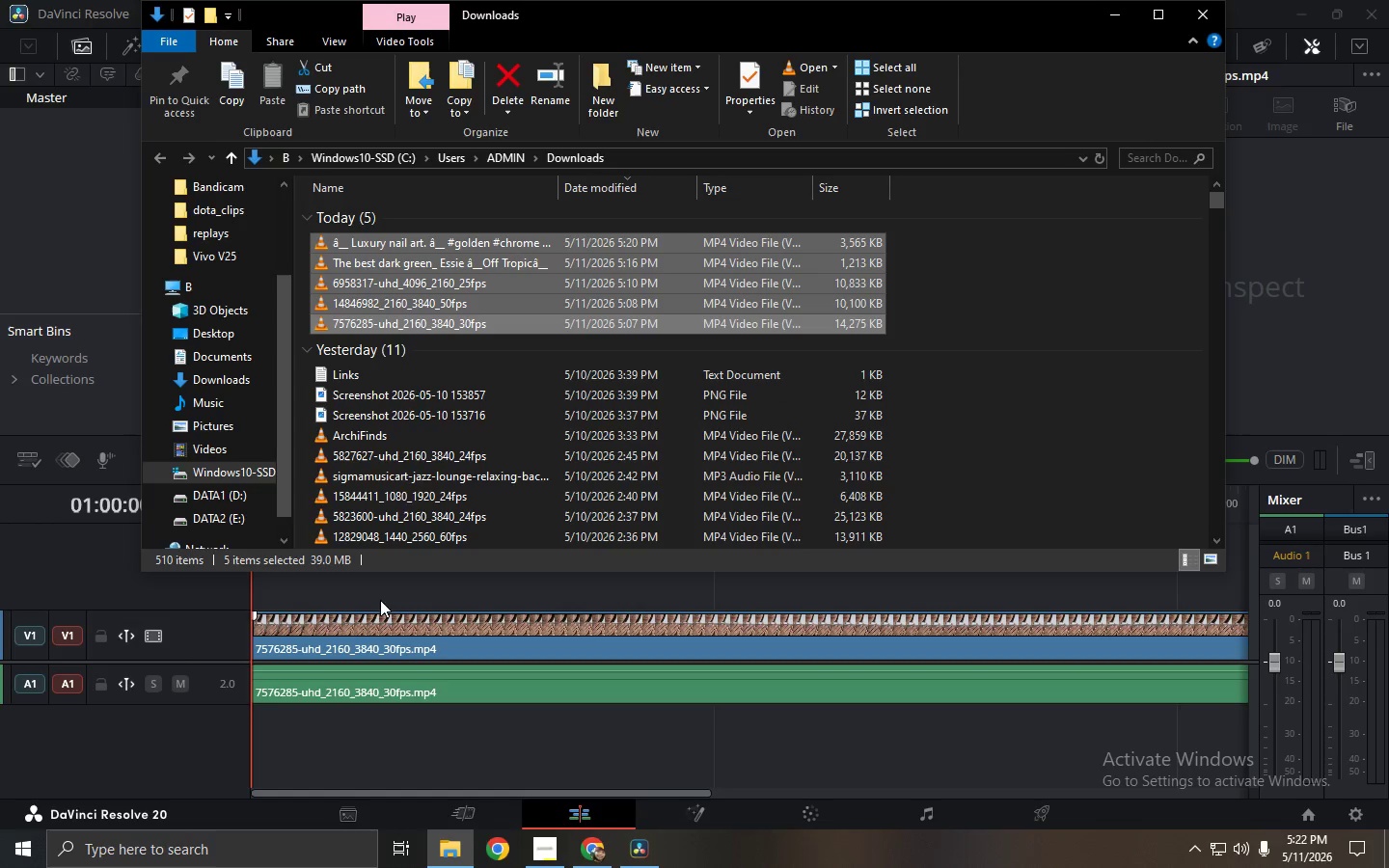 
key(Alt+Tab)
 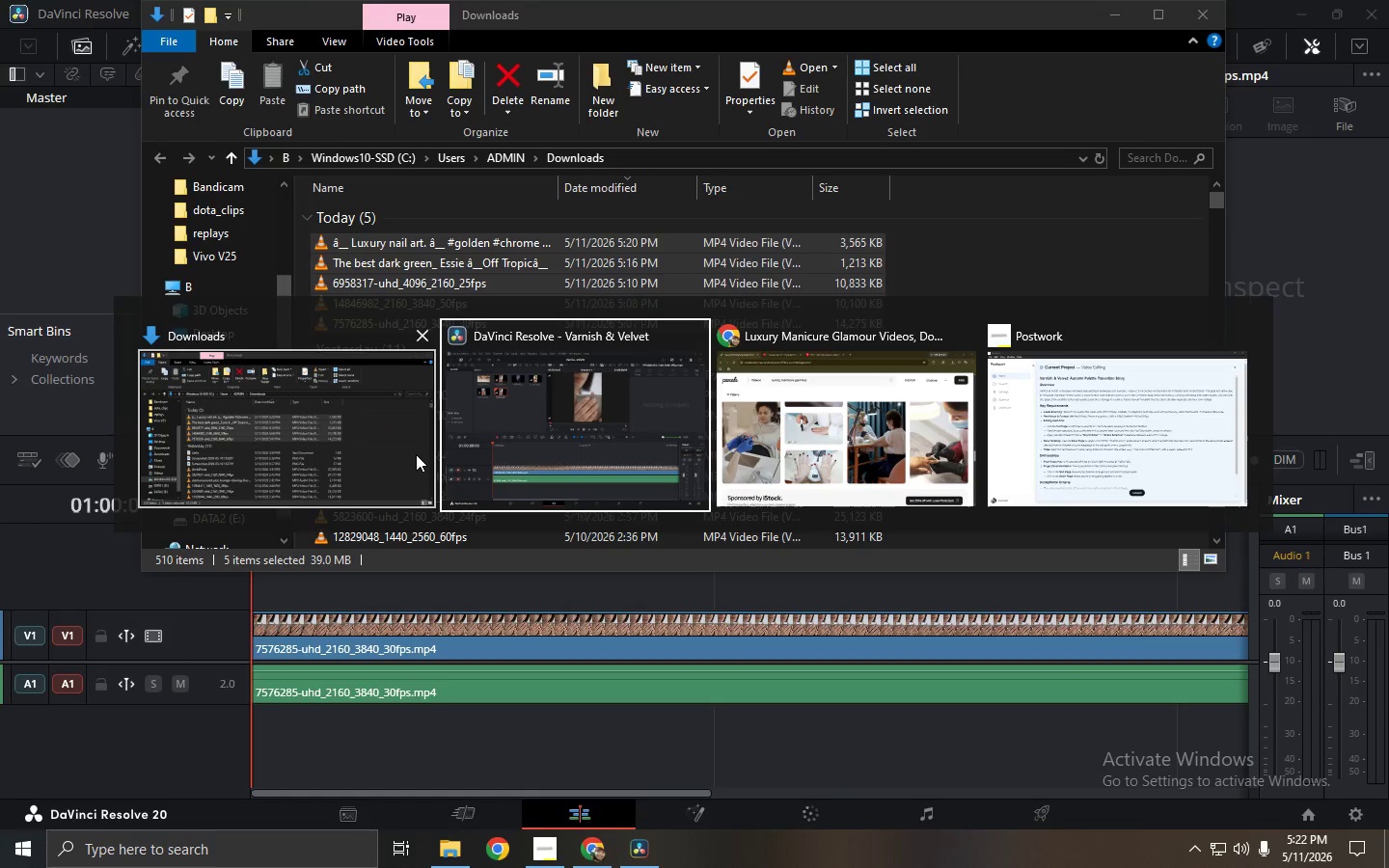 
key(Alt+Tab)
 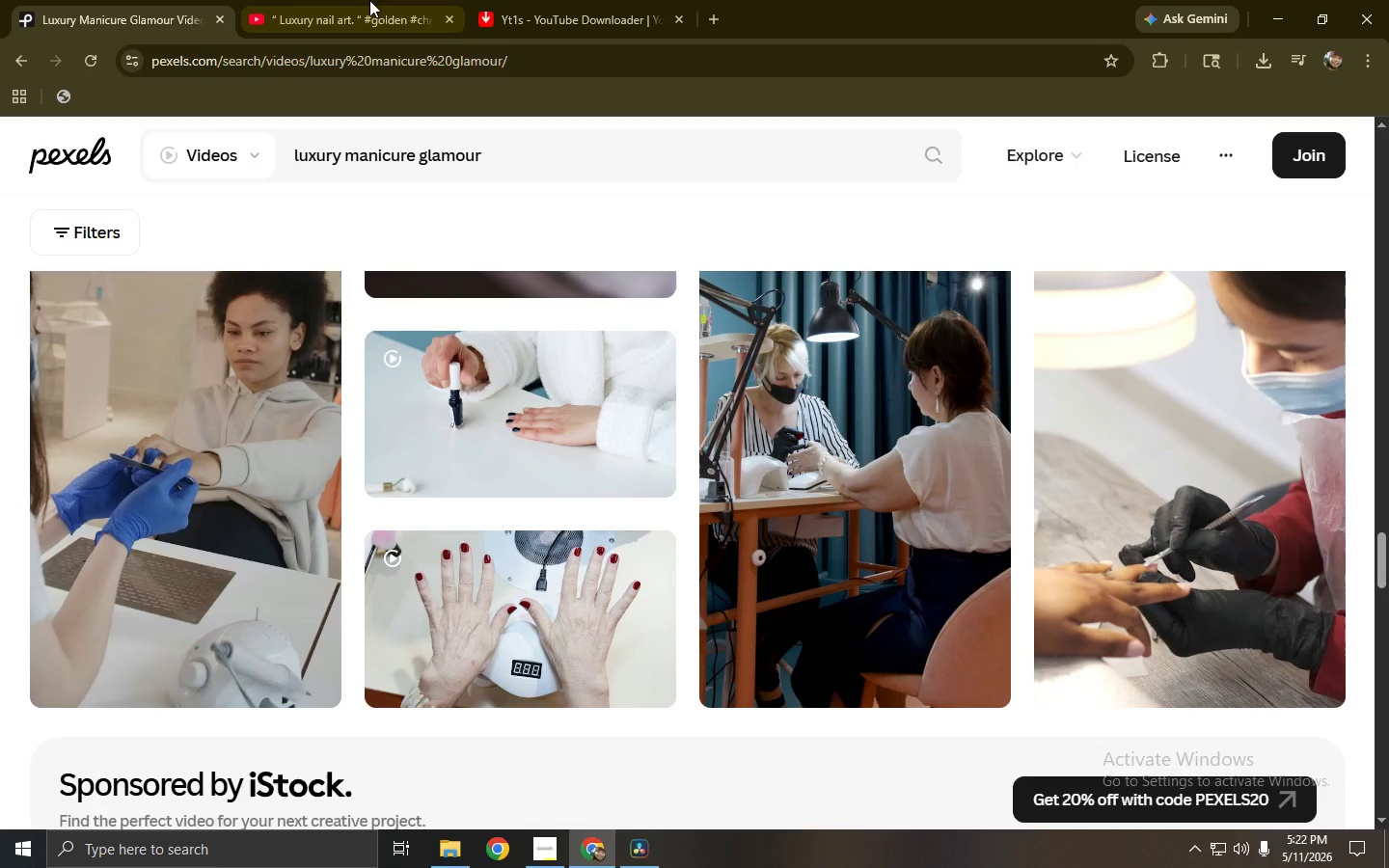 
left_click([372, 0])
 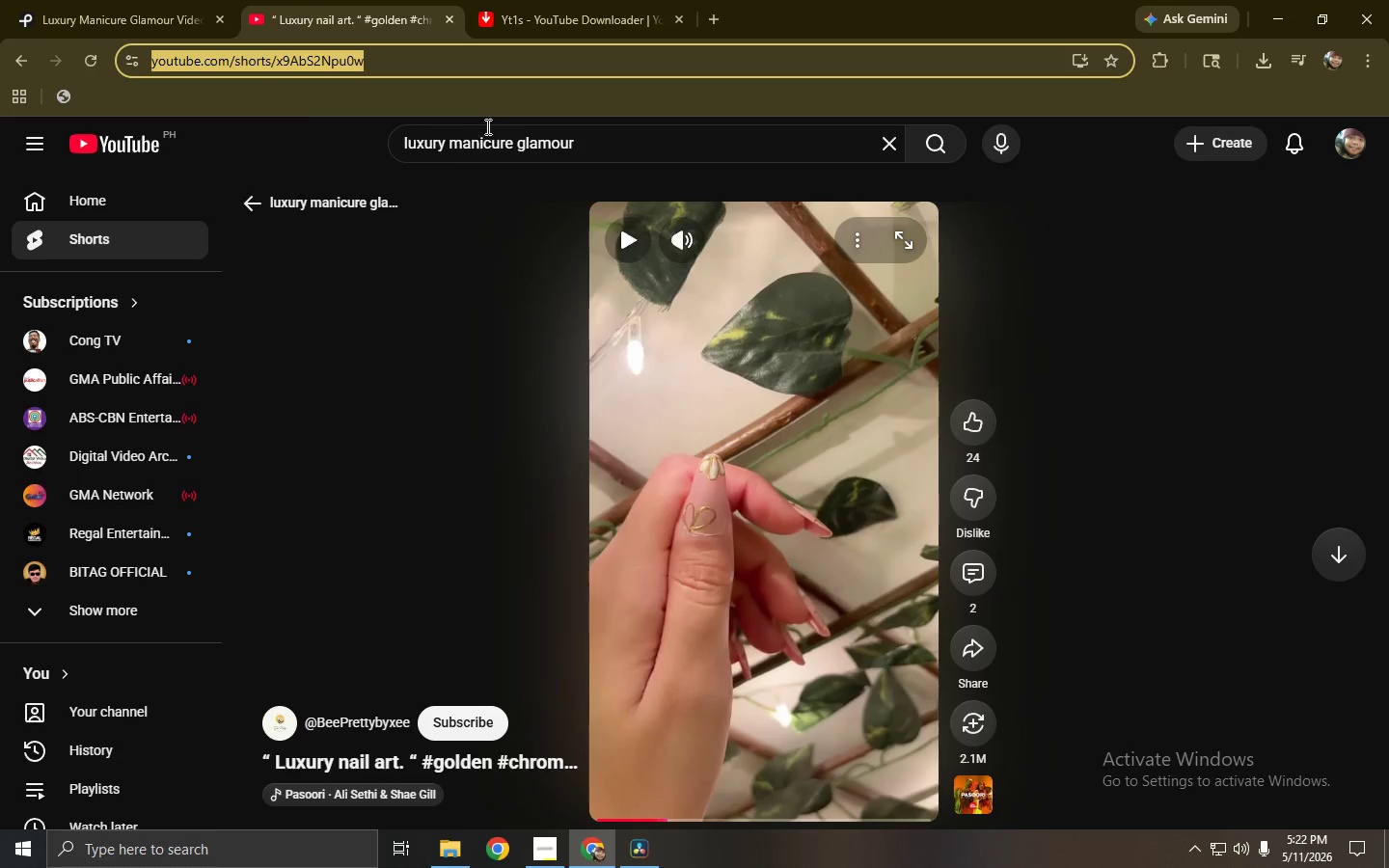 
left_click([494, 148])
 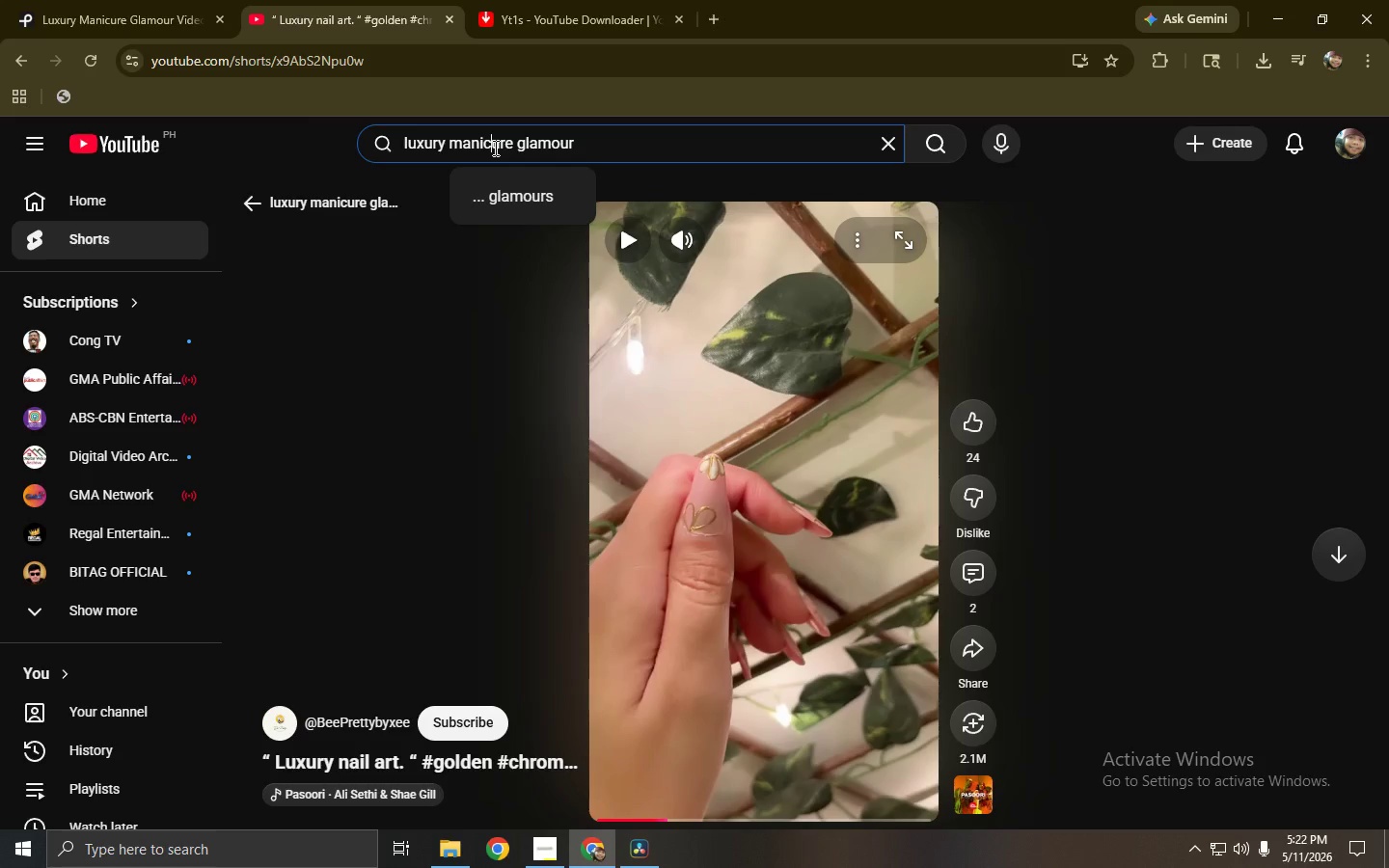 
wait(6.98)
 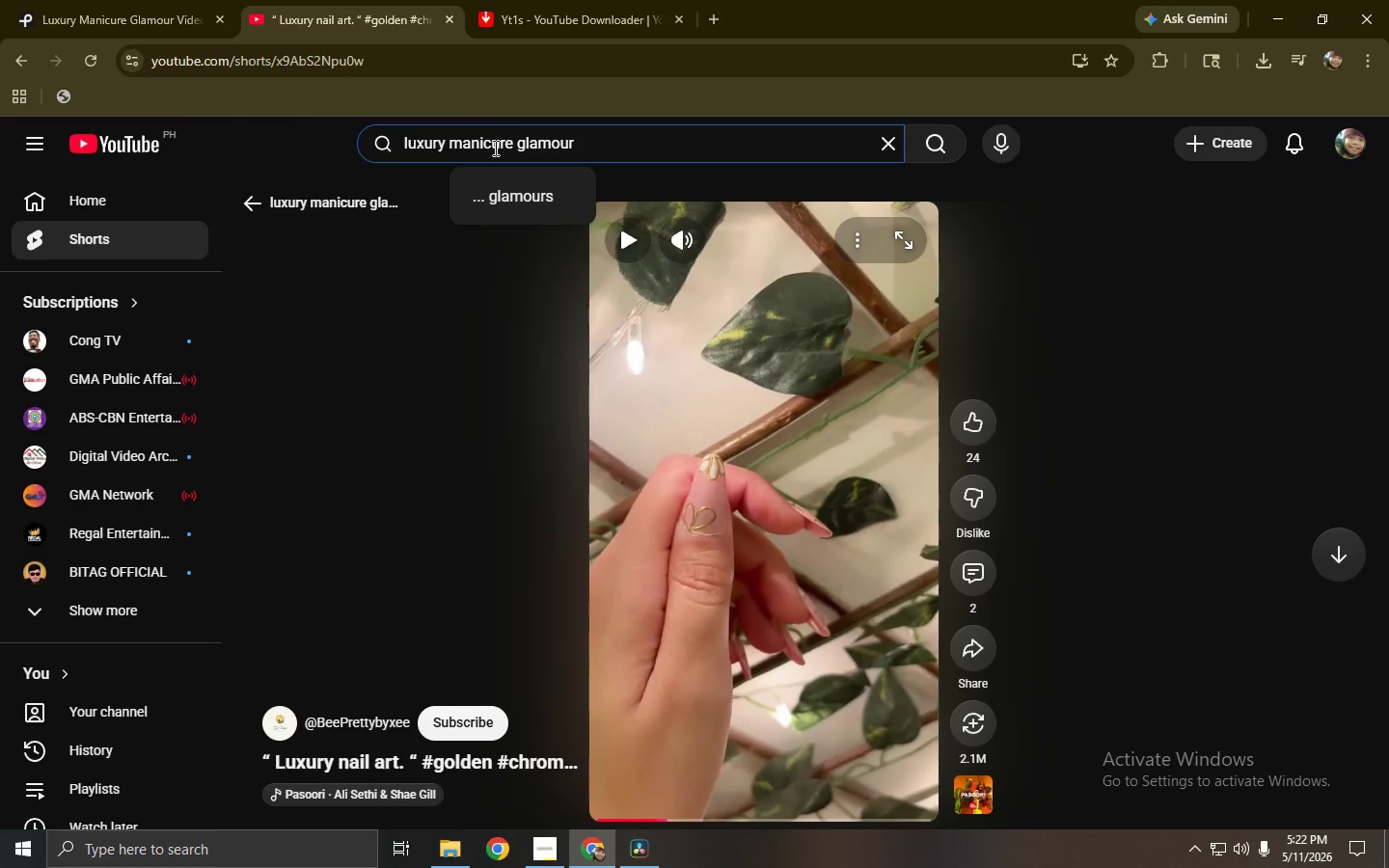 
scroll: coordinate [783, 366], scroll_direction: none, amount: 0.0
 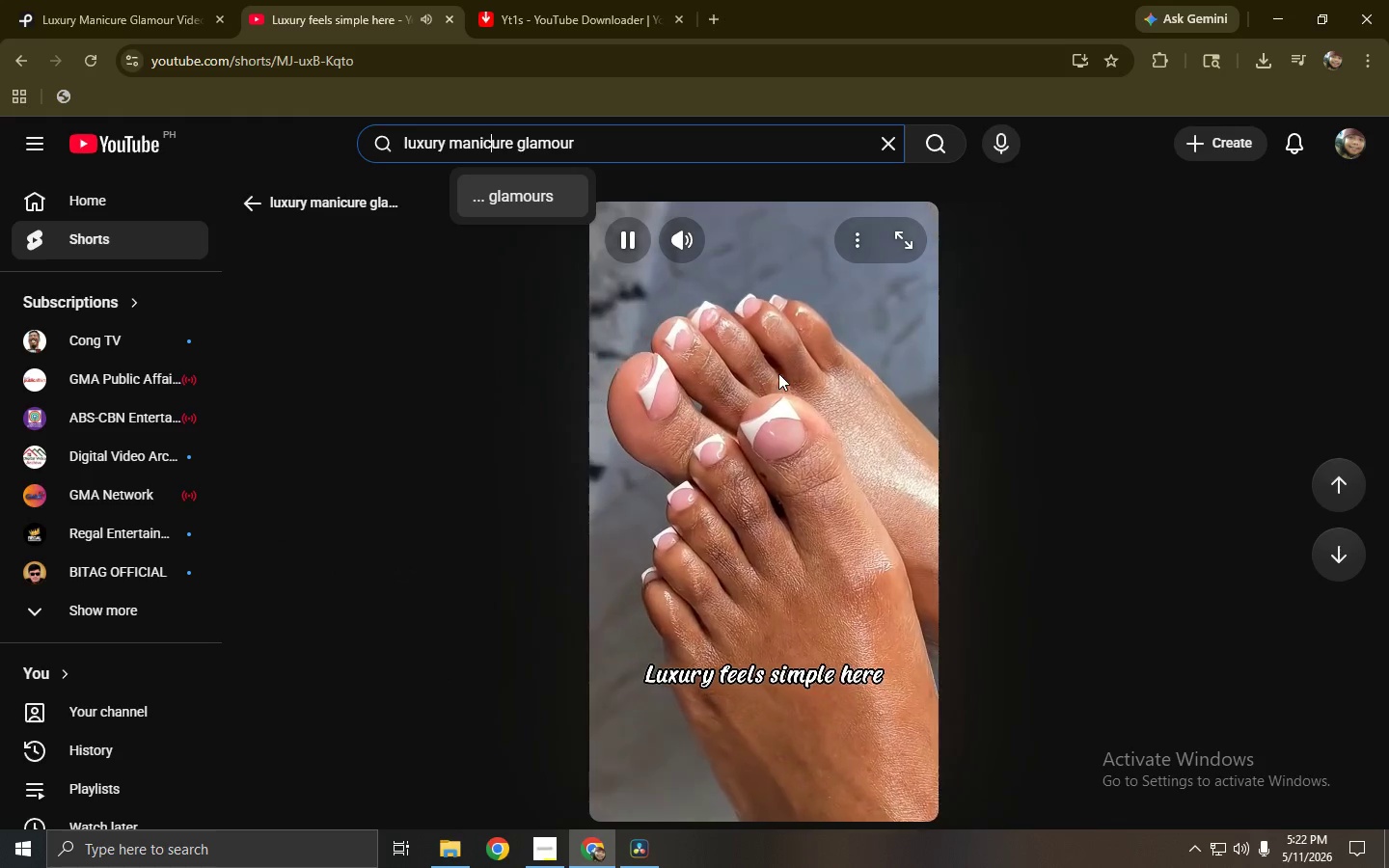 
left_click_drag(start_coordinate=[647, 146], to_coordinate=[230, 146])
 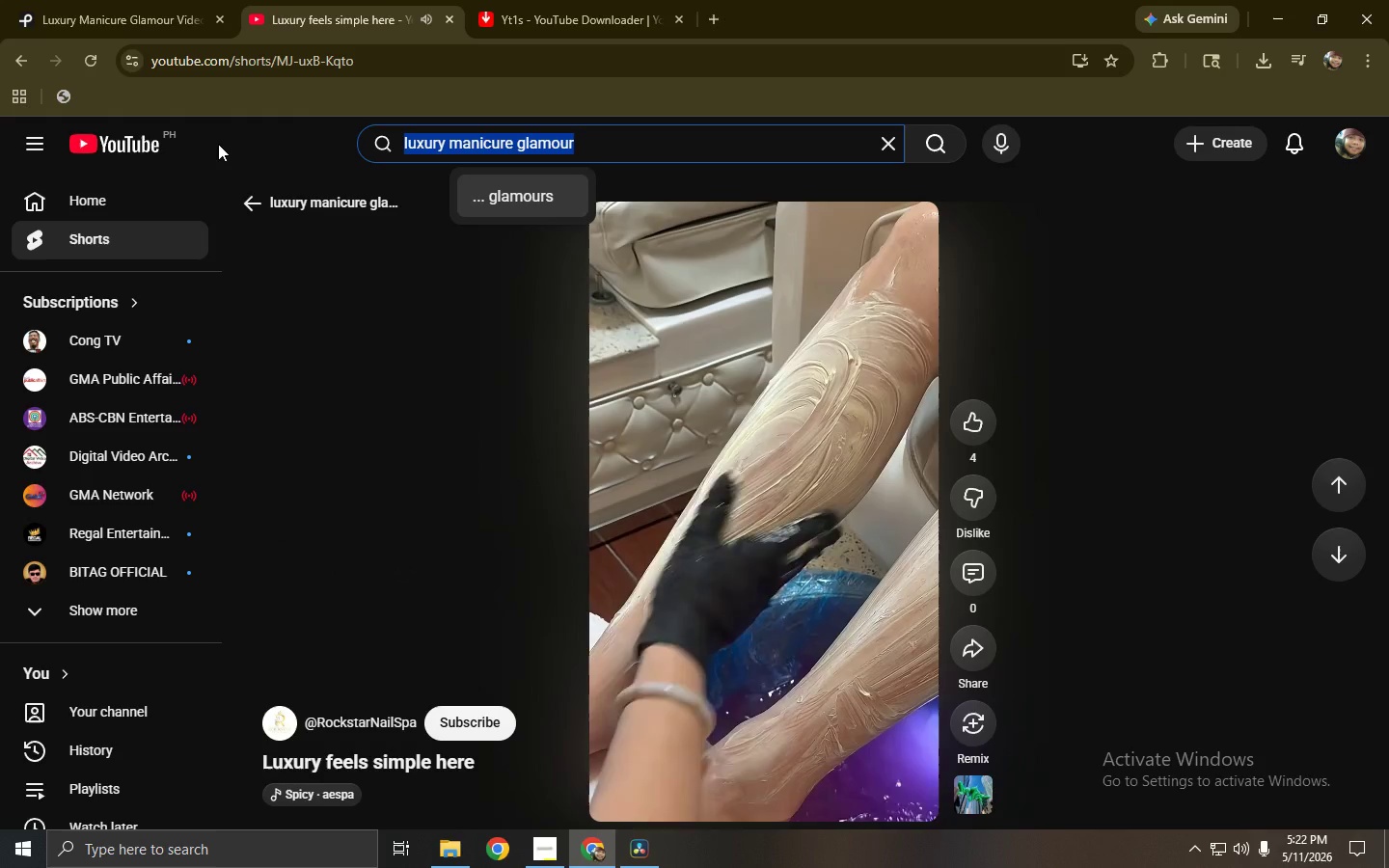 
type(luxury chill hop ba)
 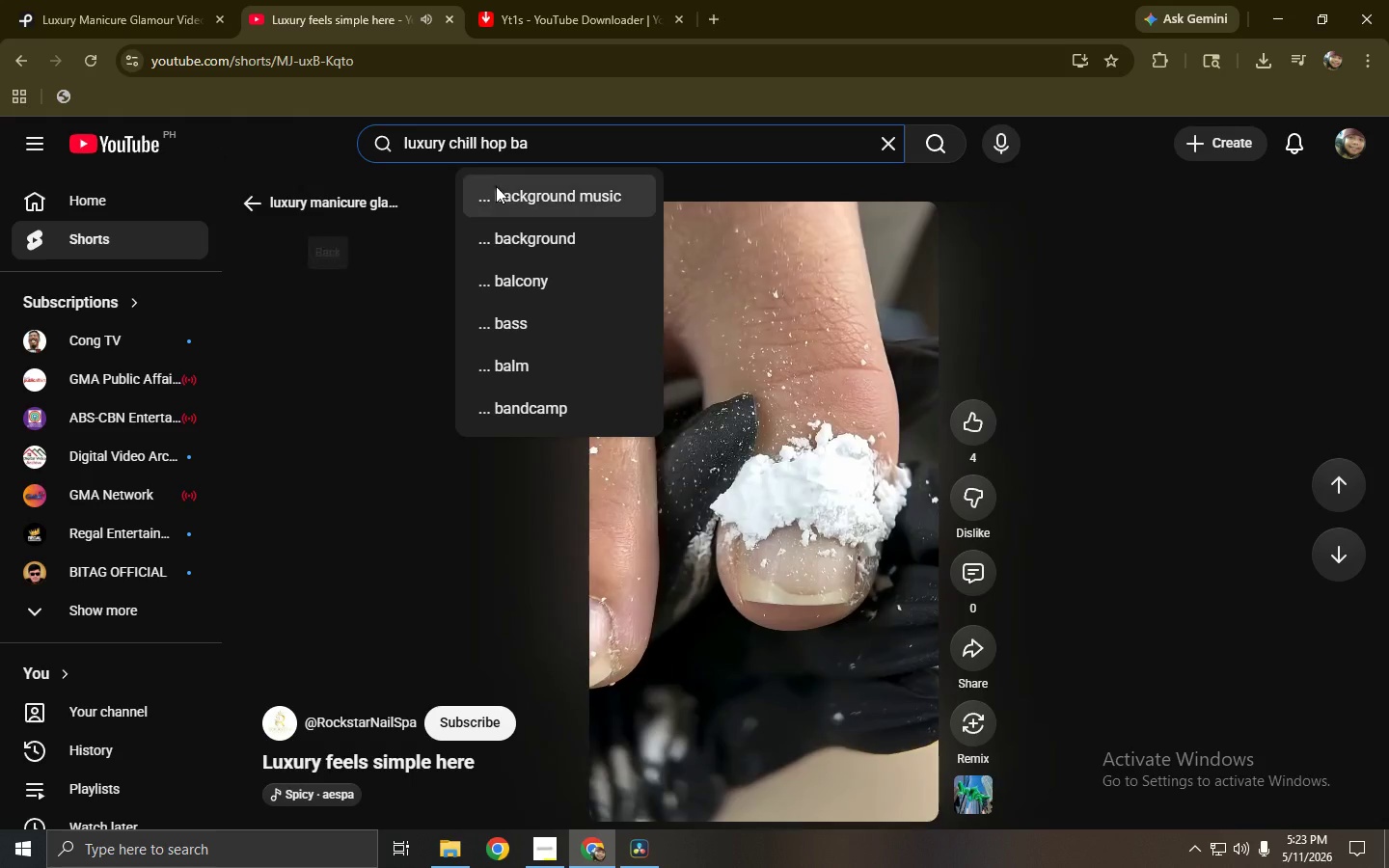 
left_click([515, 200])
 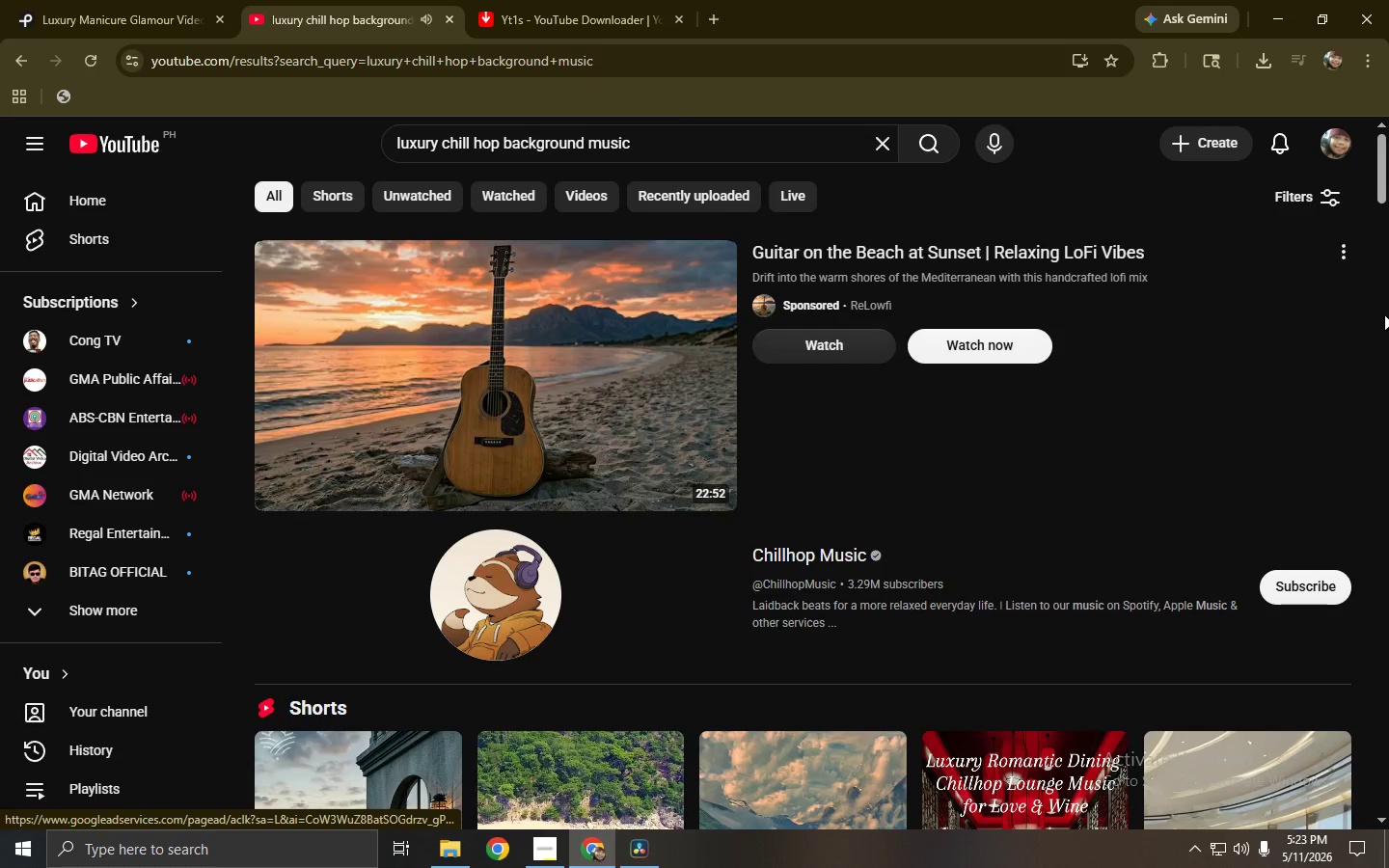 
left_click_drag(start_coordinate=[1385, 186], to_coordinate=[1388, 213])
 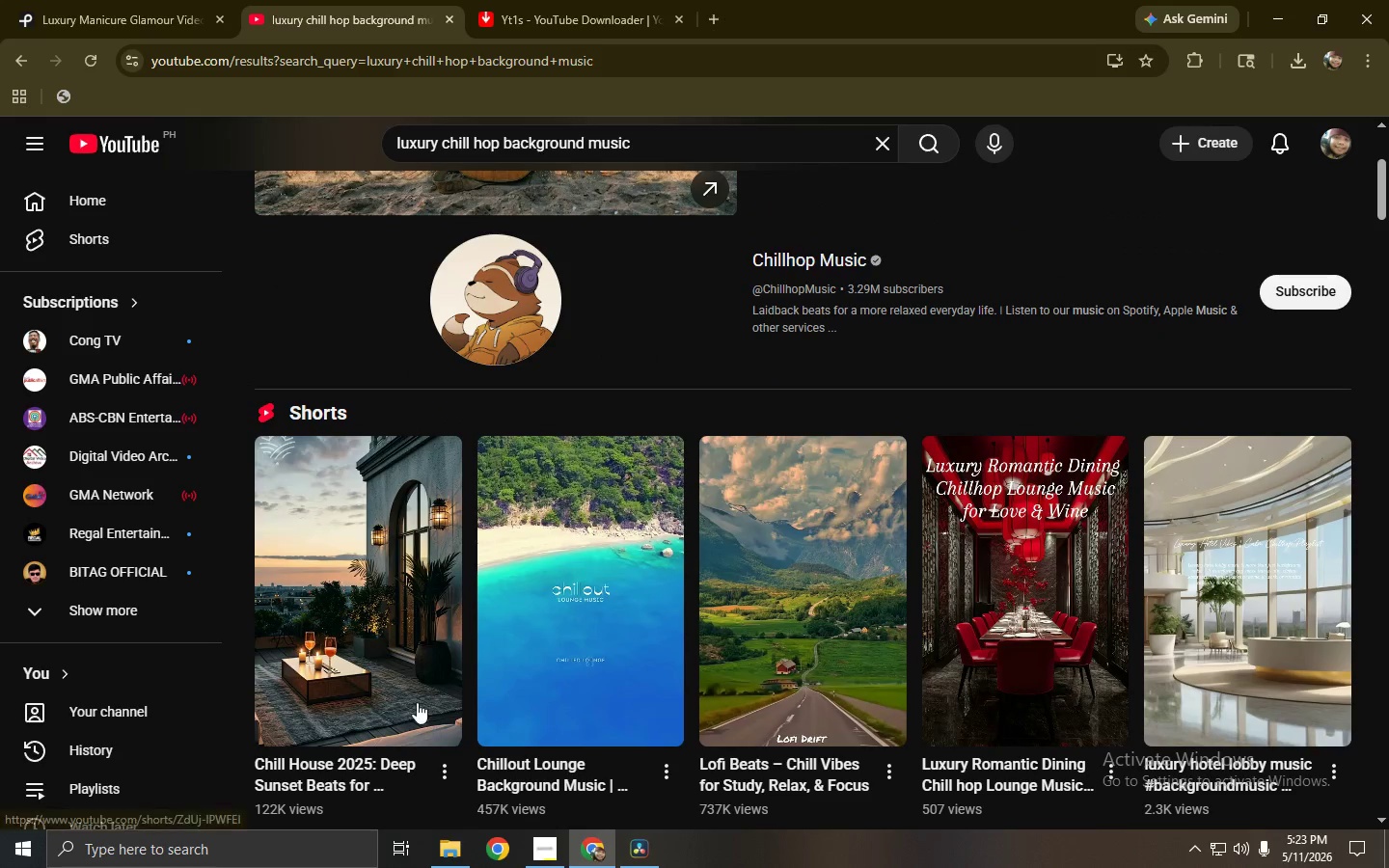 
left_click([399, 661])
 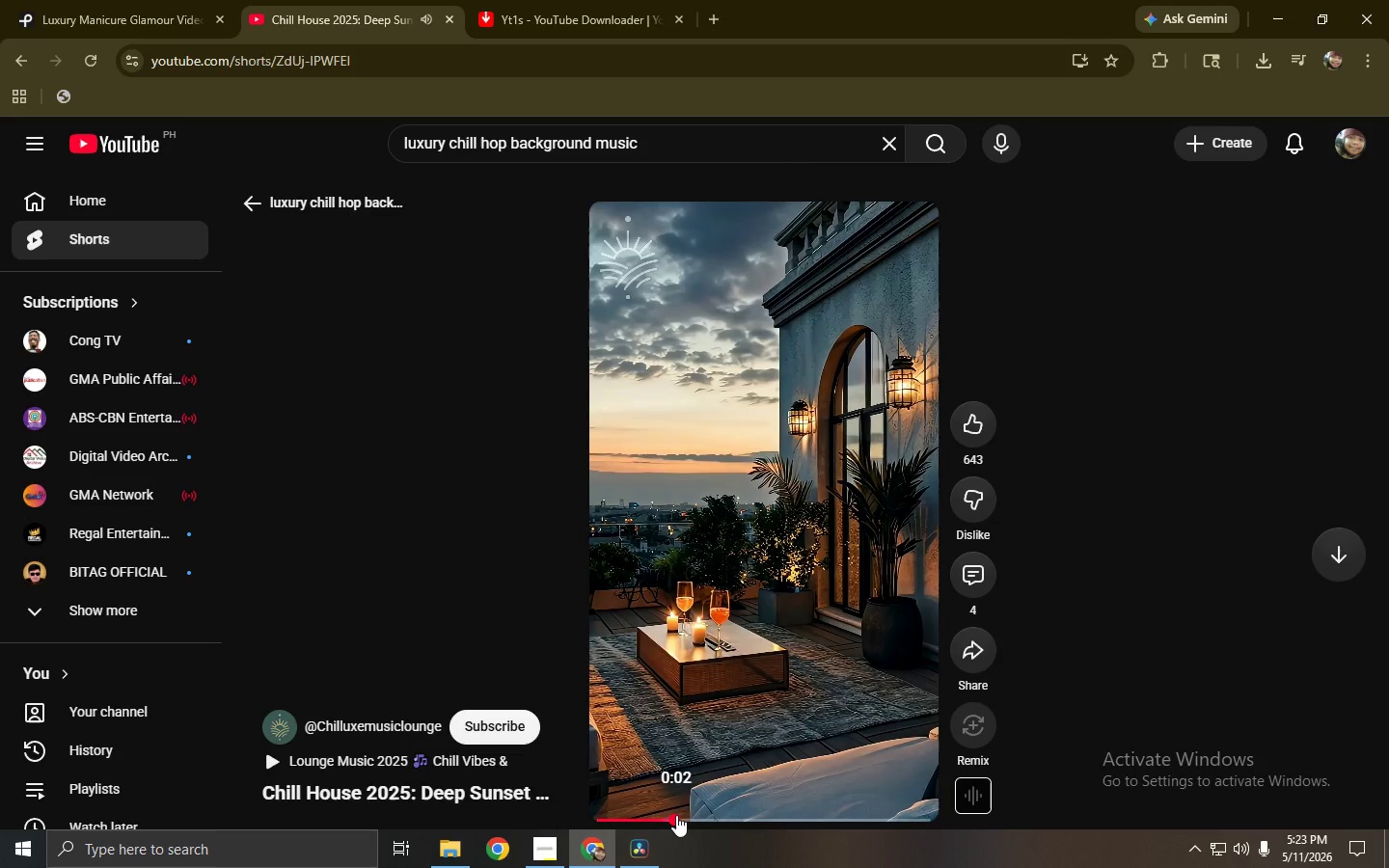 
left_click([811, 817])
 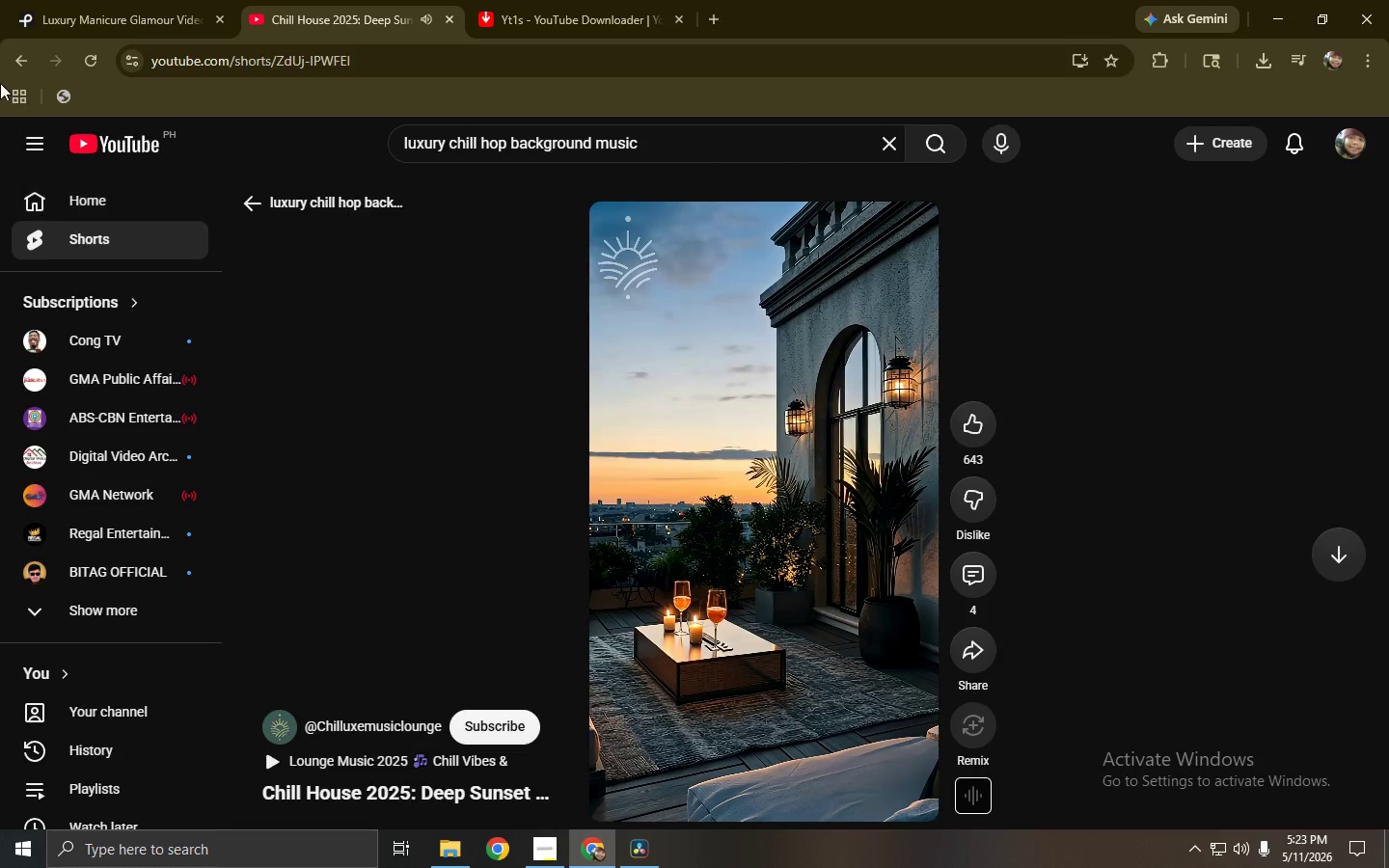 
left_click([8, 58])
 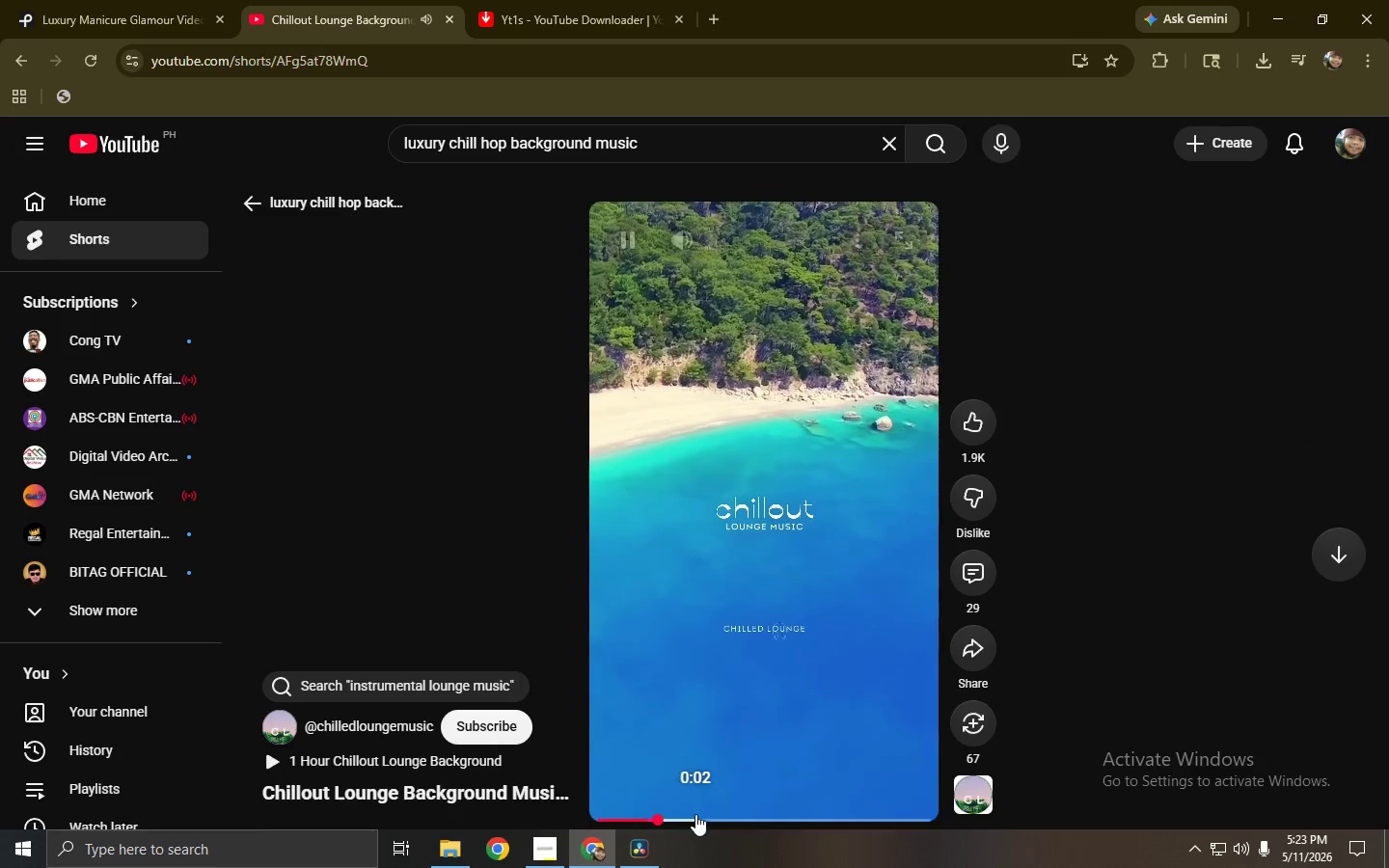 
wait(5.64)
 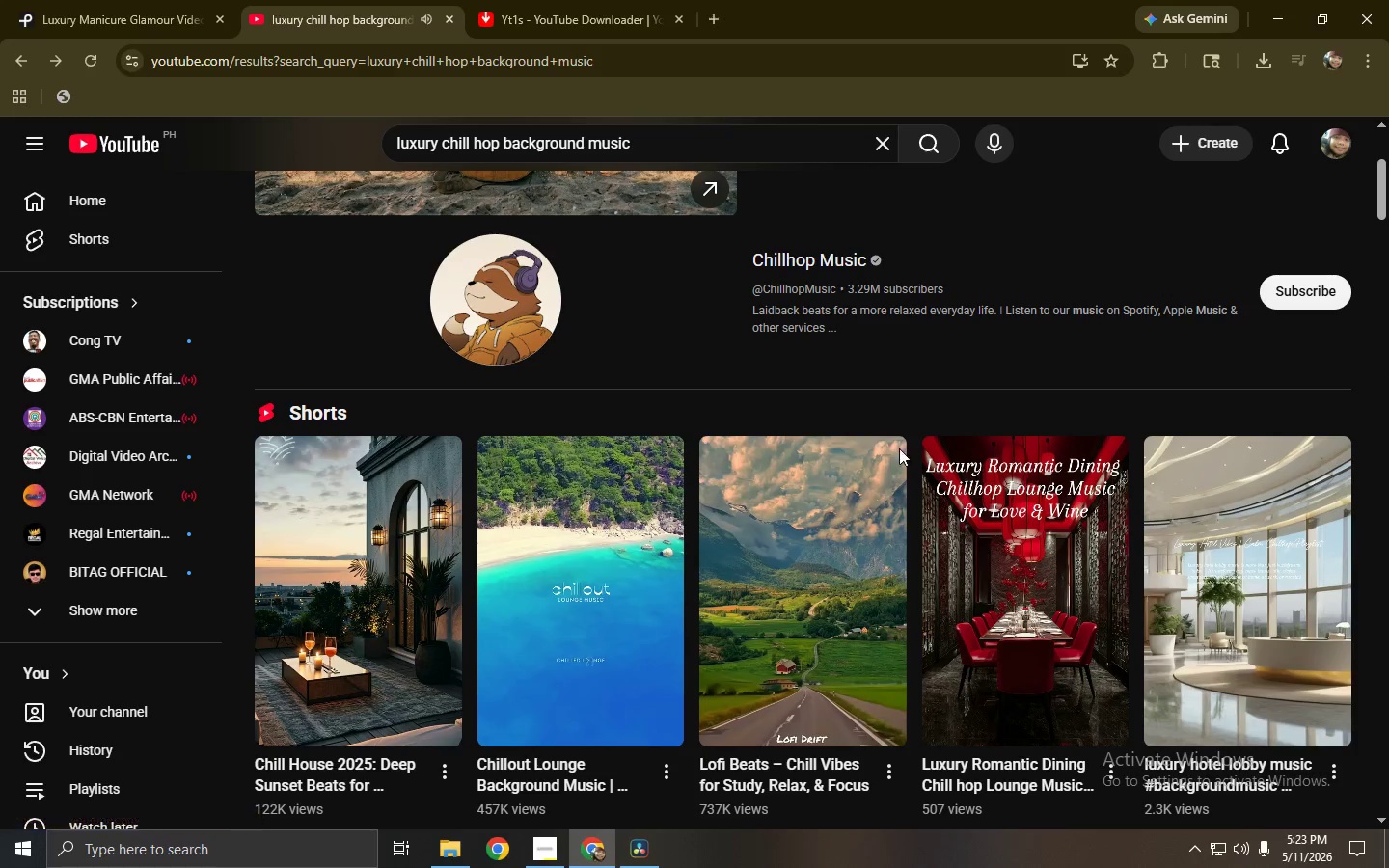 
left_click([12, 57])
 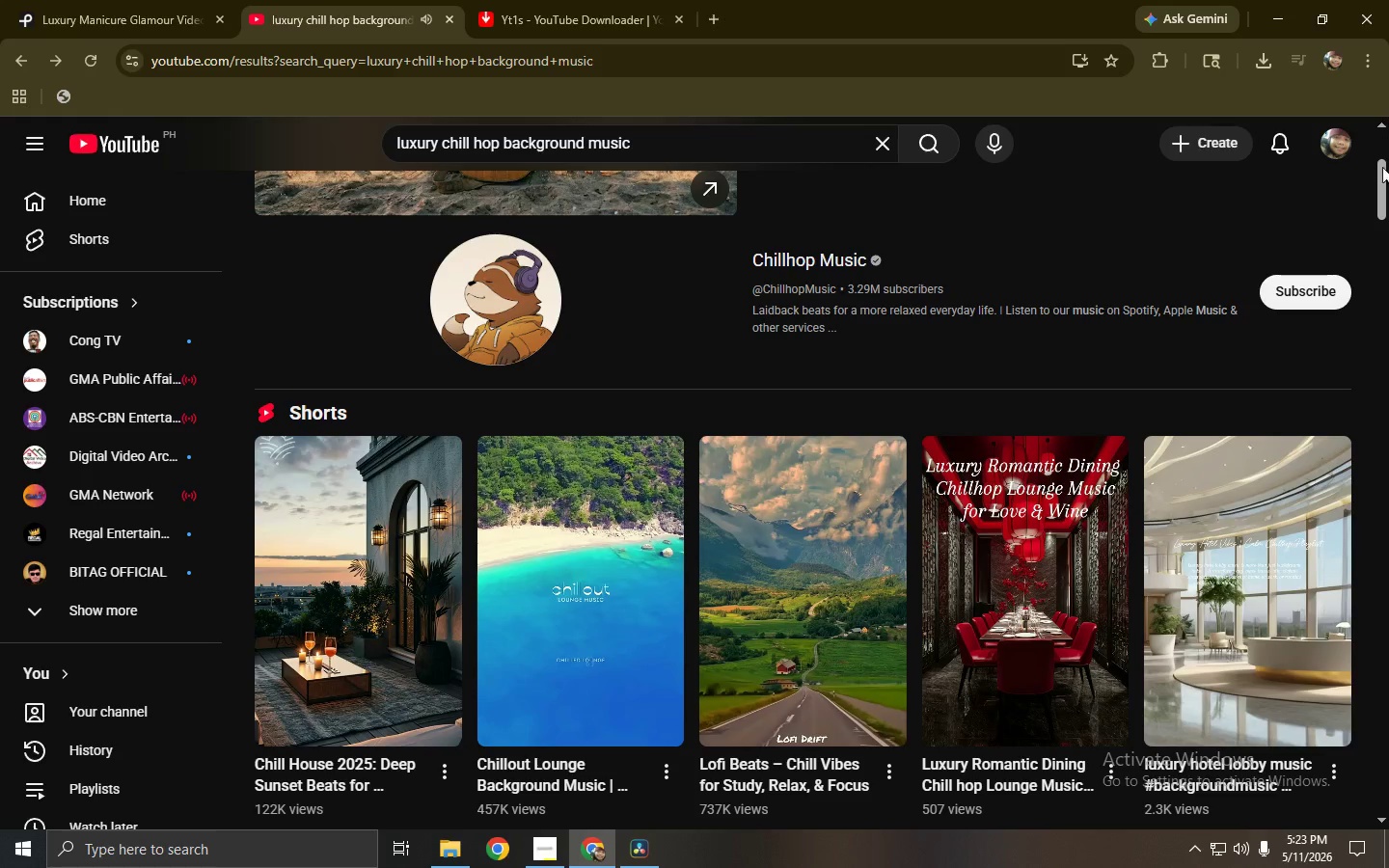 
left_click_drag(start_coordinate=[1387, 192], to_coordinate=[1388, 257])
 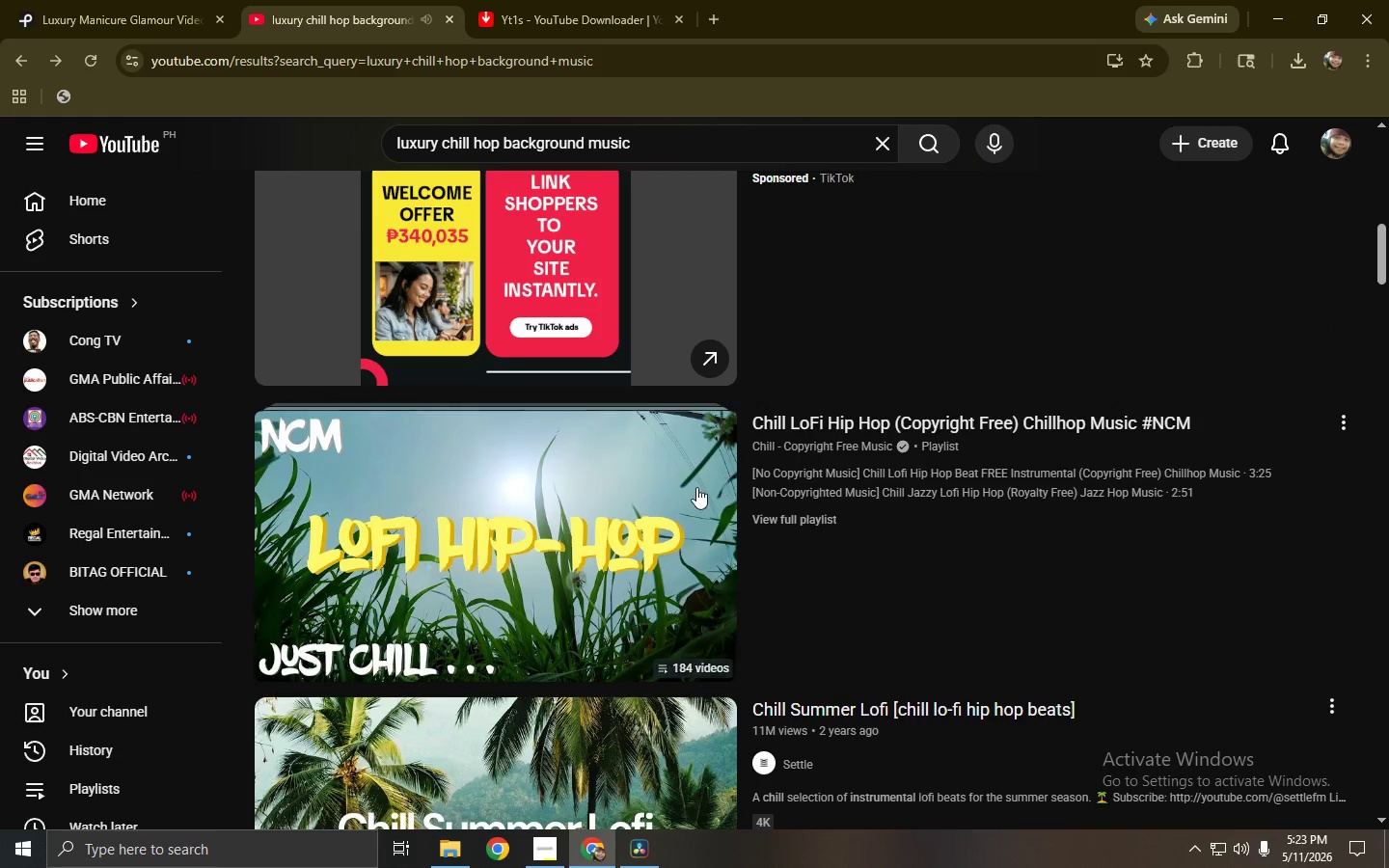 
left_click([587, 517])
 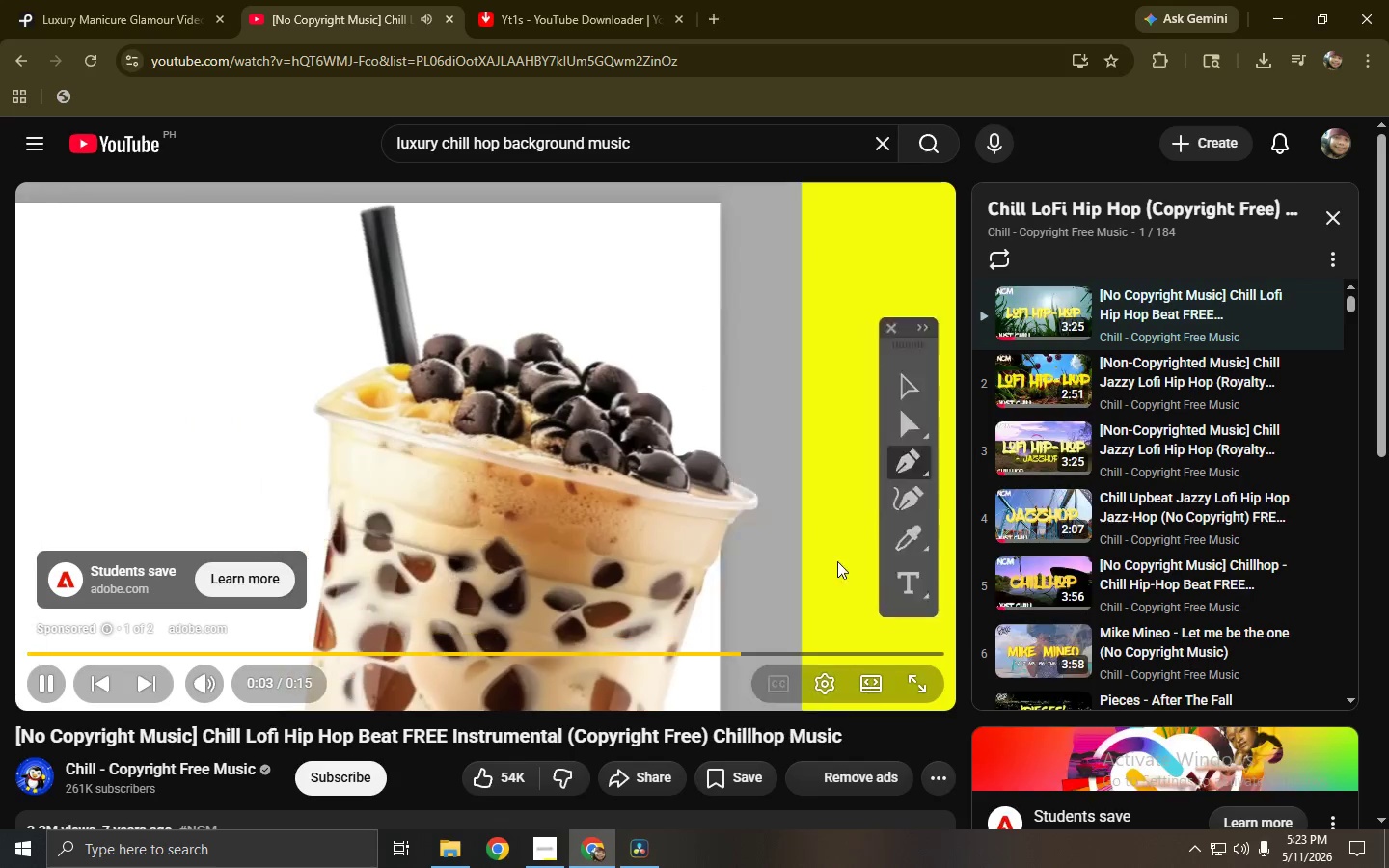 
wait(7.11)
 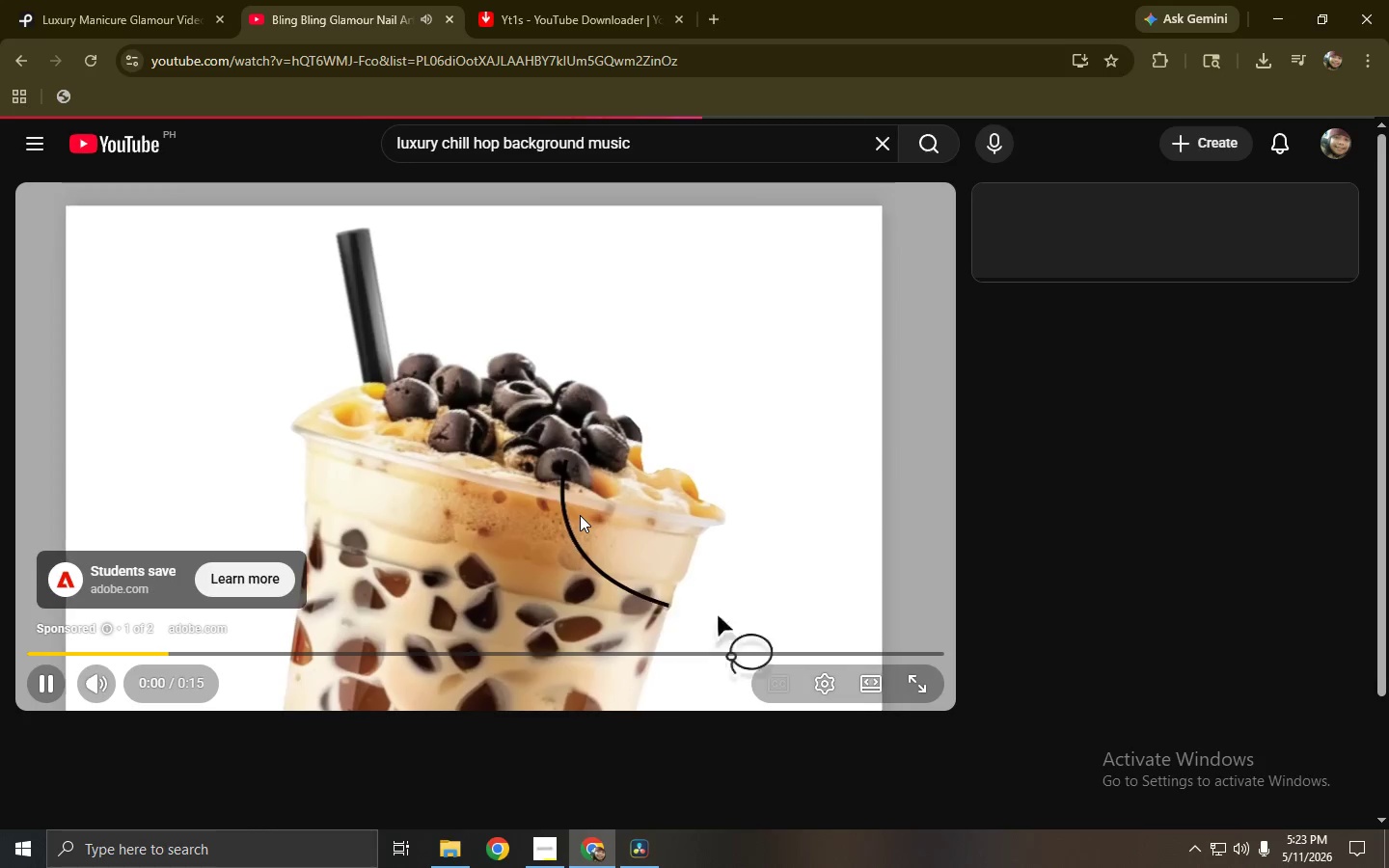 
left_click([913, 627])
 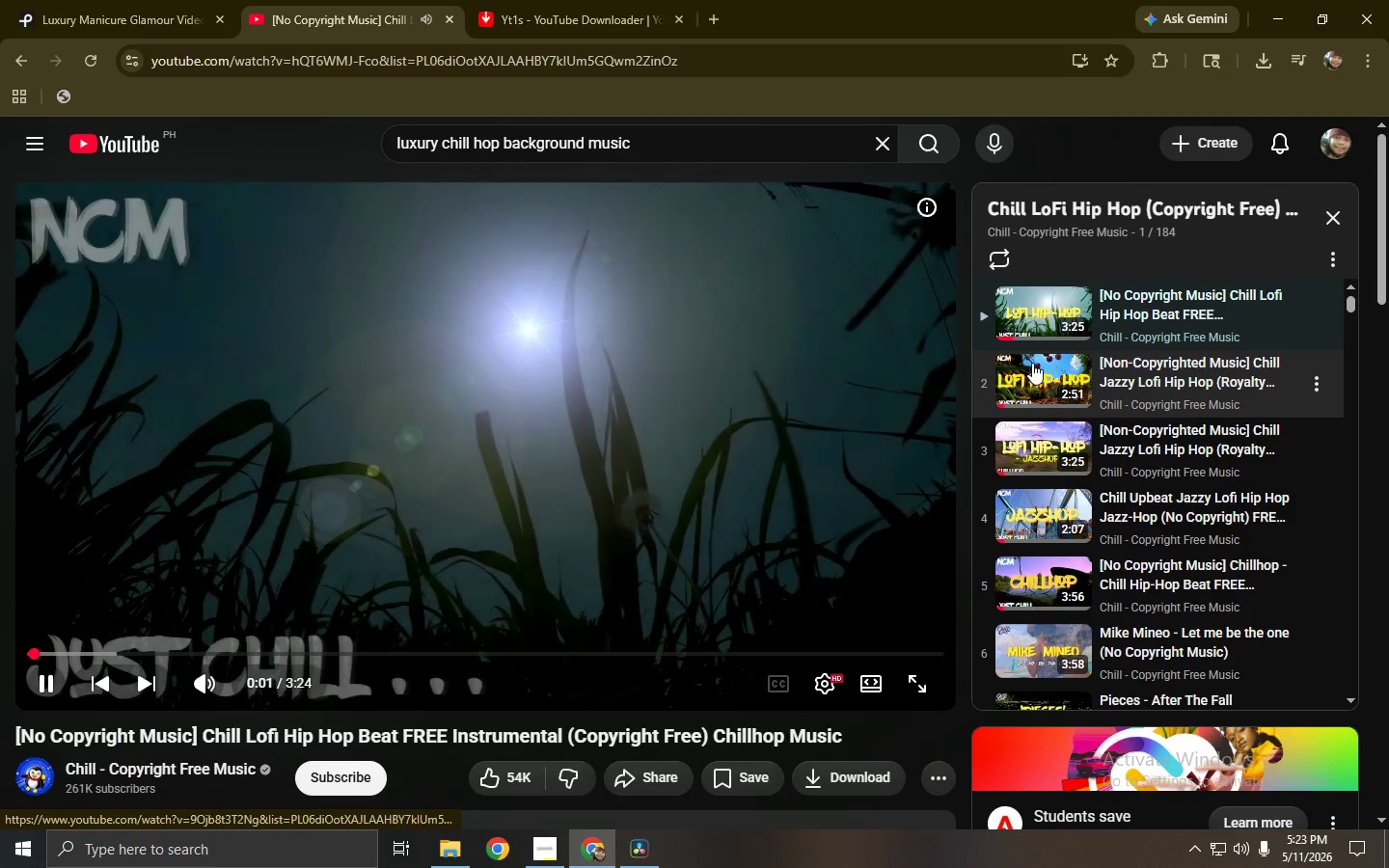 
left_click([1035, 363])
 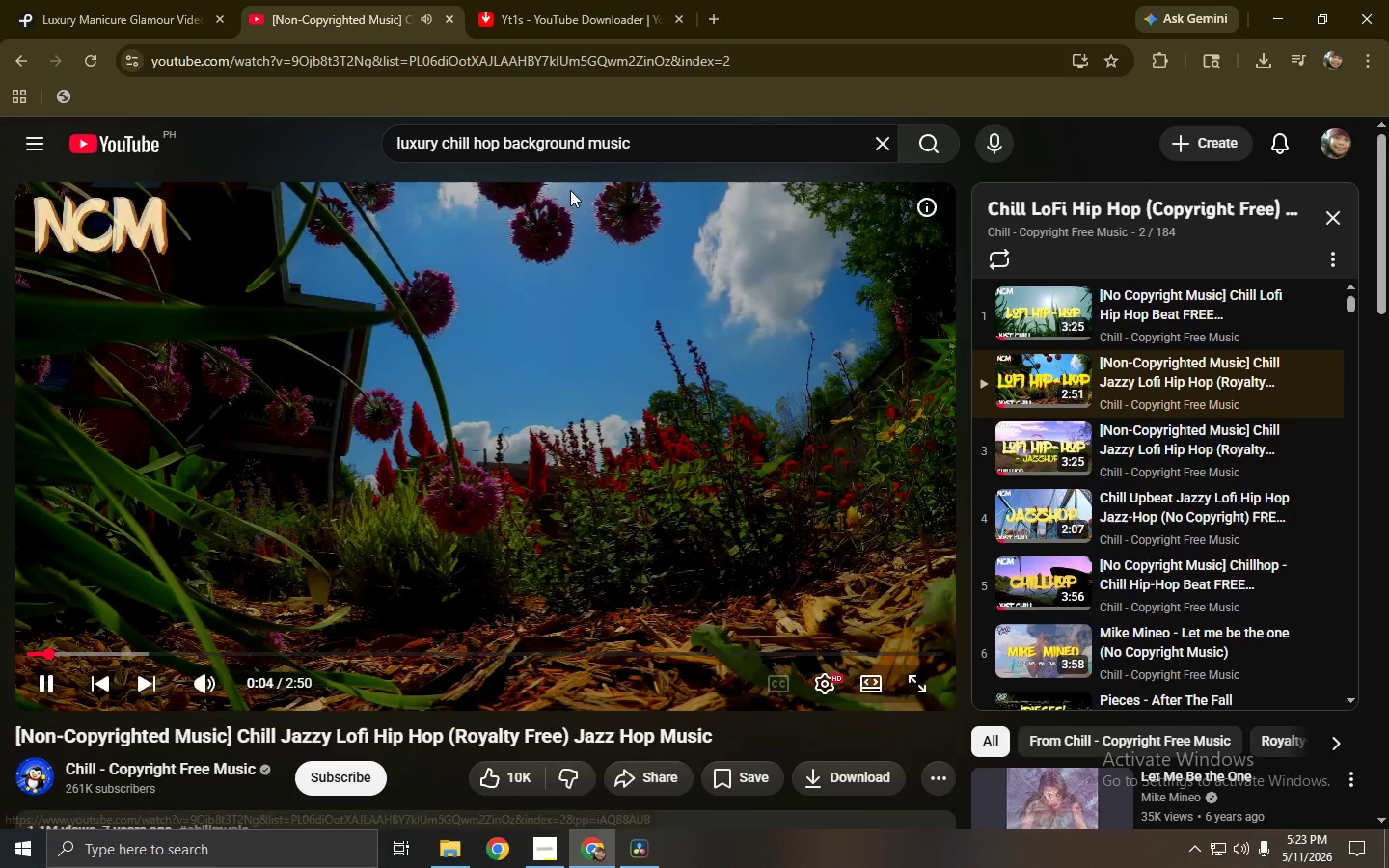 
wait(6.84)
 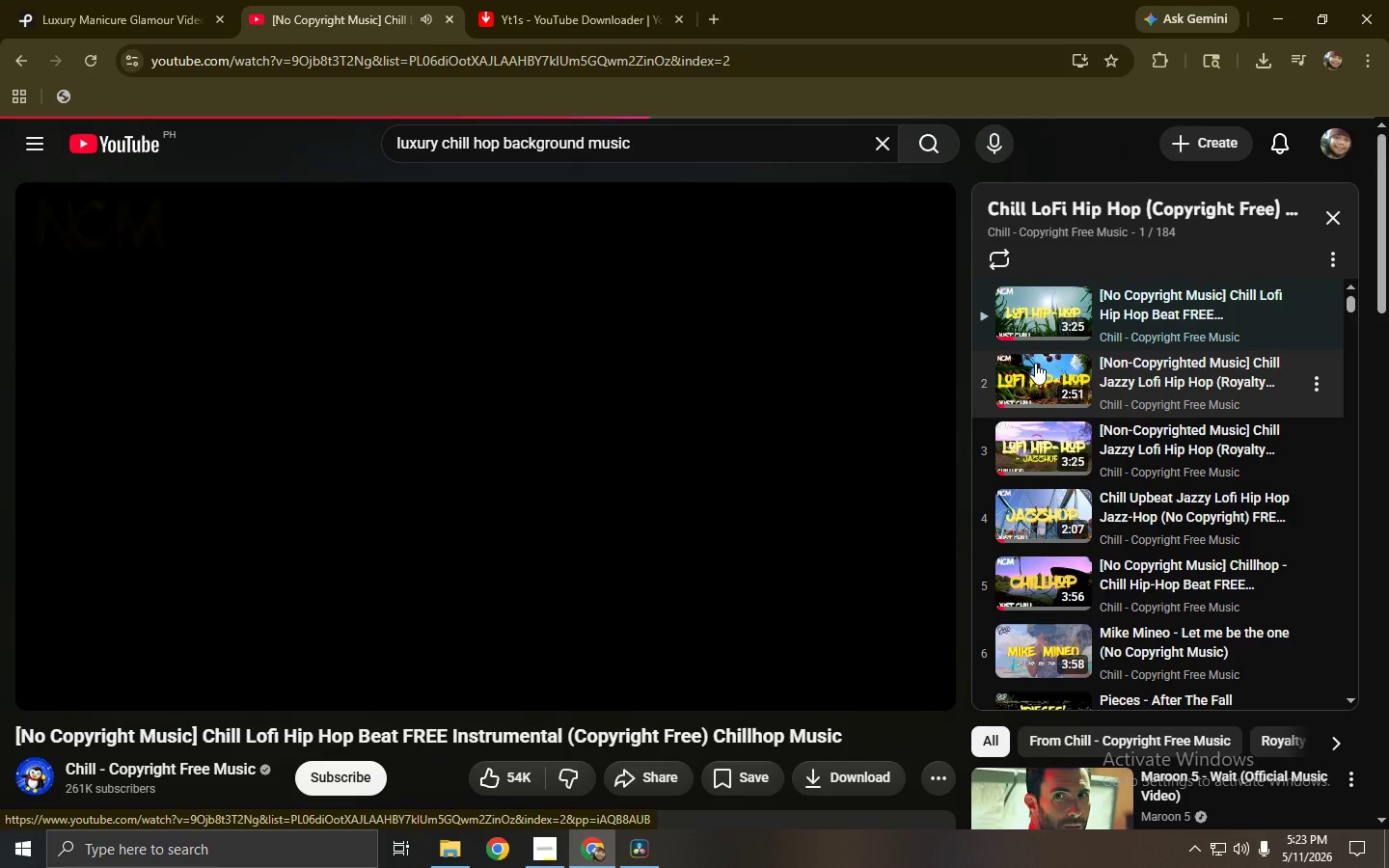 
left_click([637, 324])
 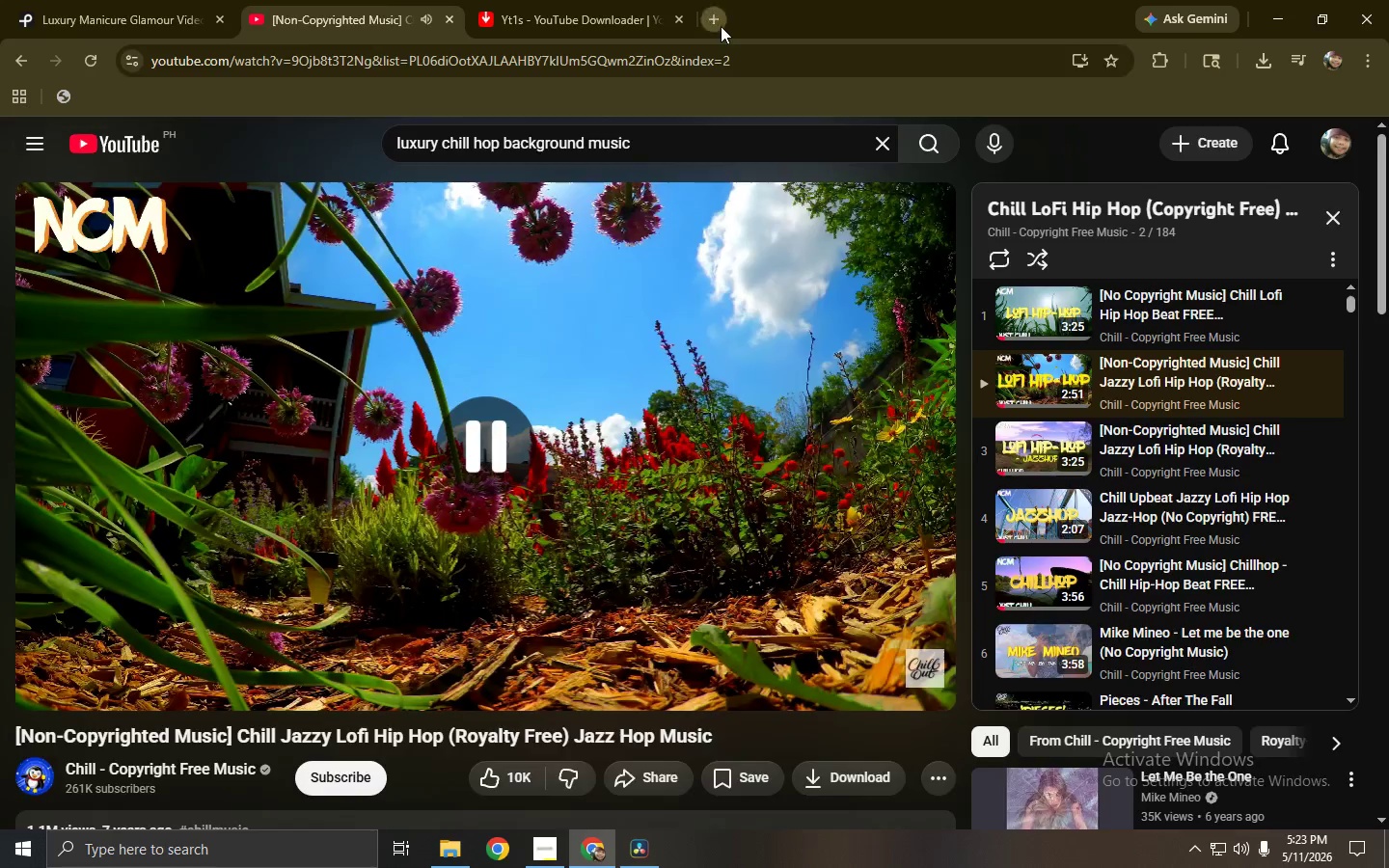 
double_click([721, 54])
 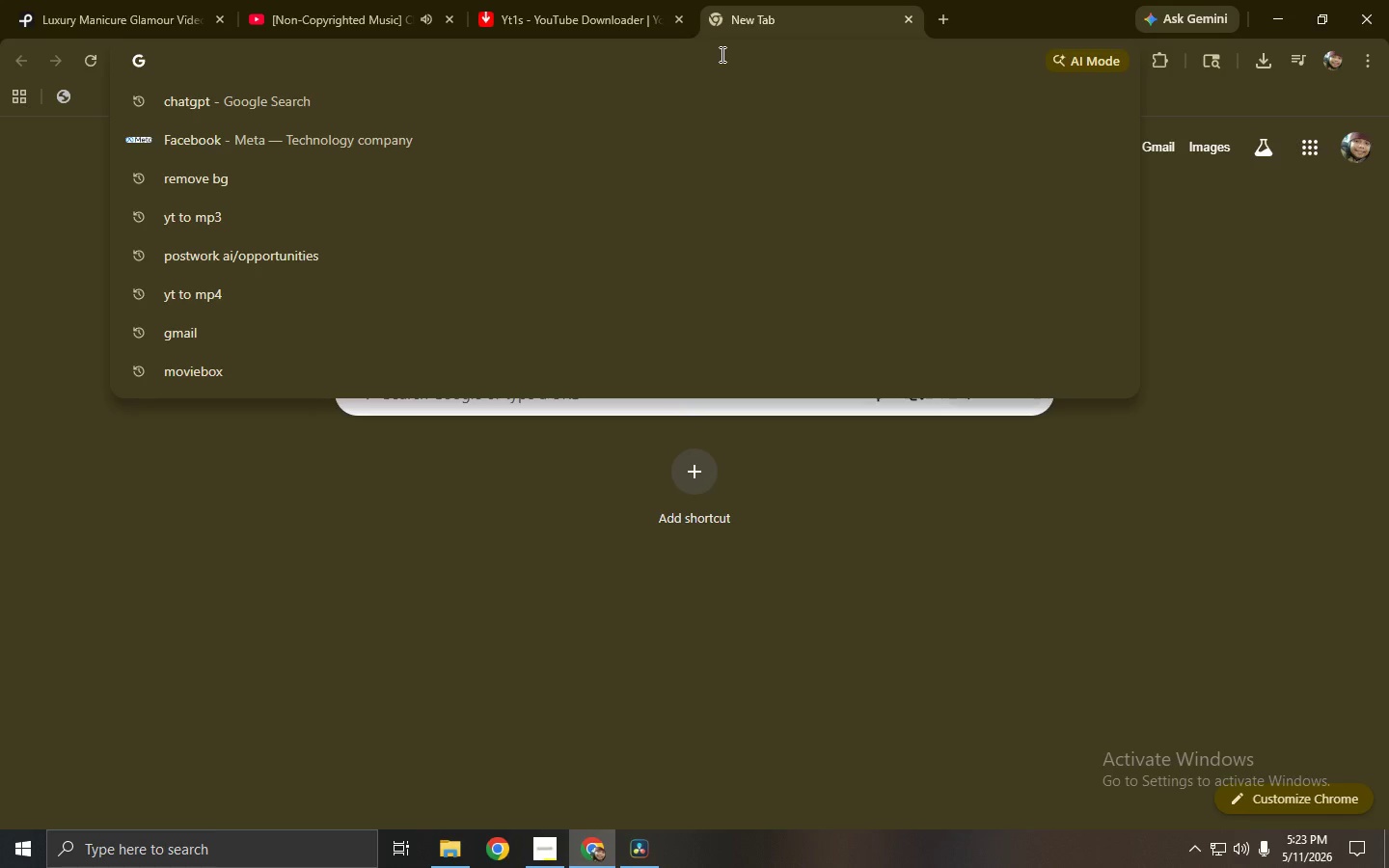 
type(o)
key(Backspace)
key(Backspace)
type(pixa)
 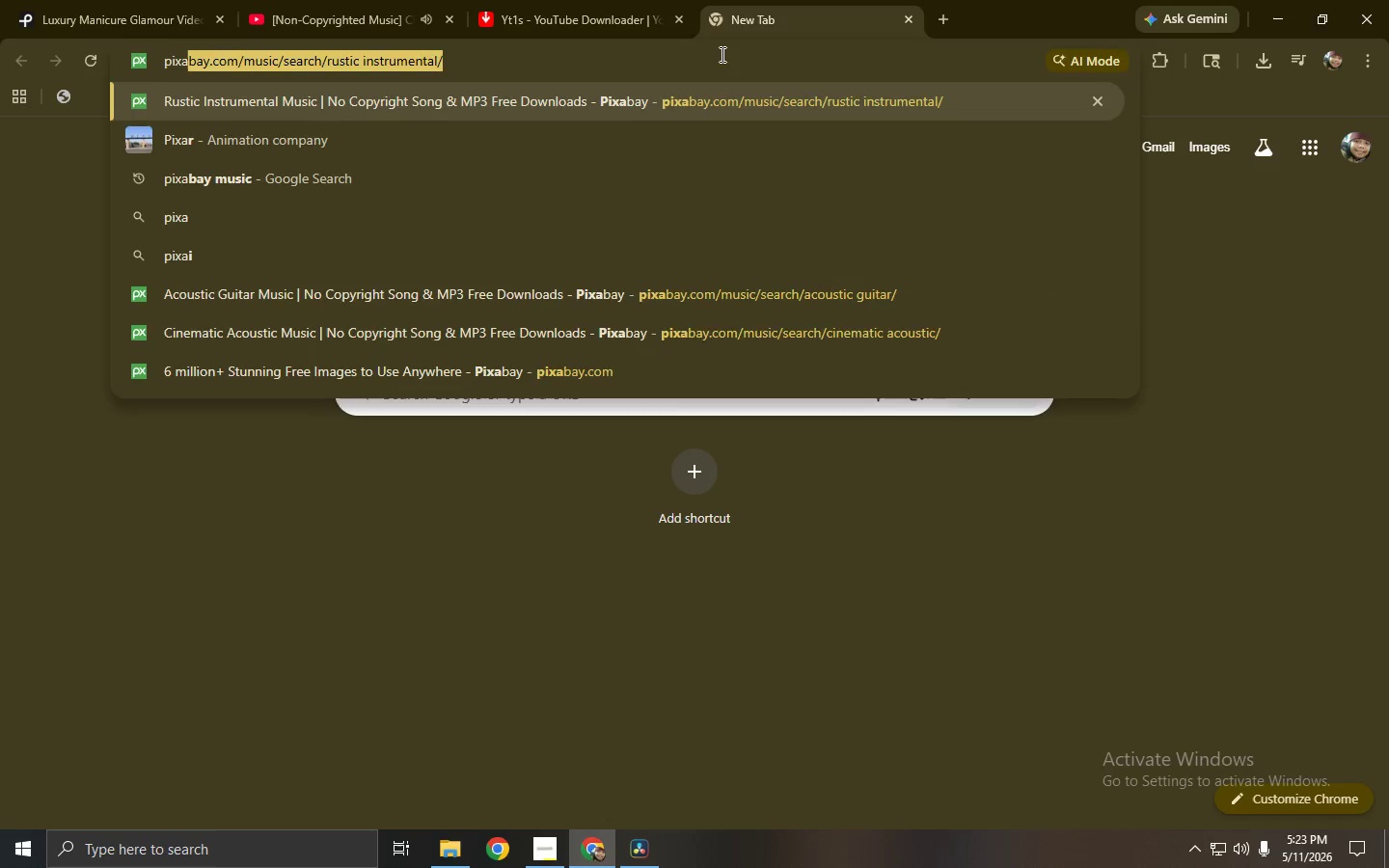 
key(Enter)
 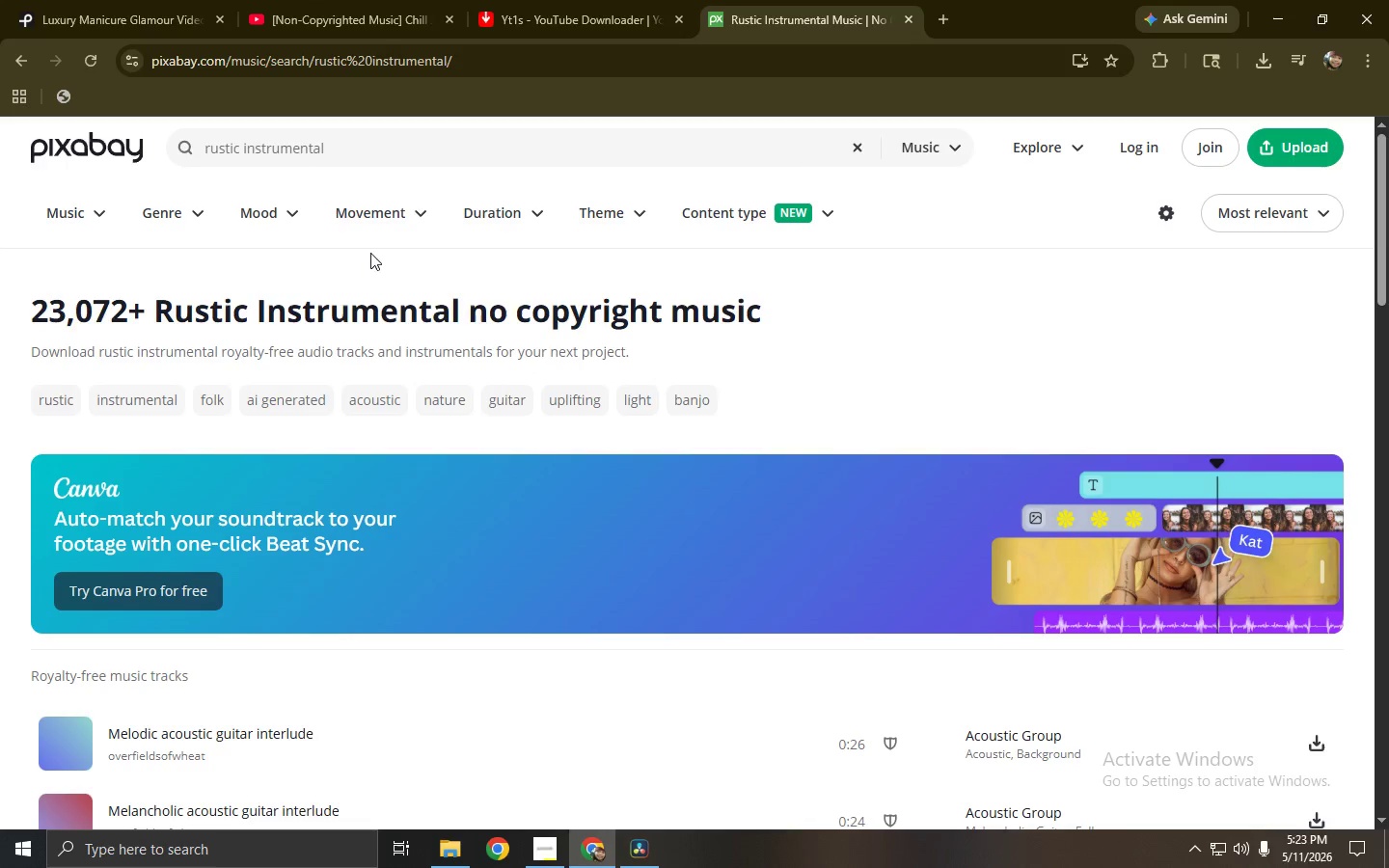 
double_click([335, 141])
 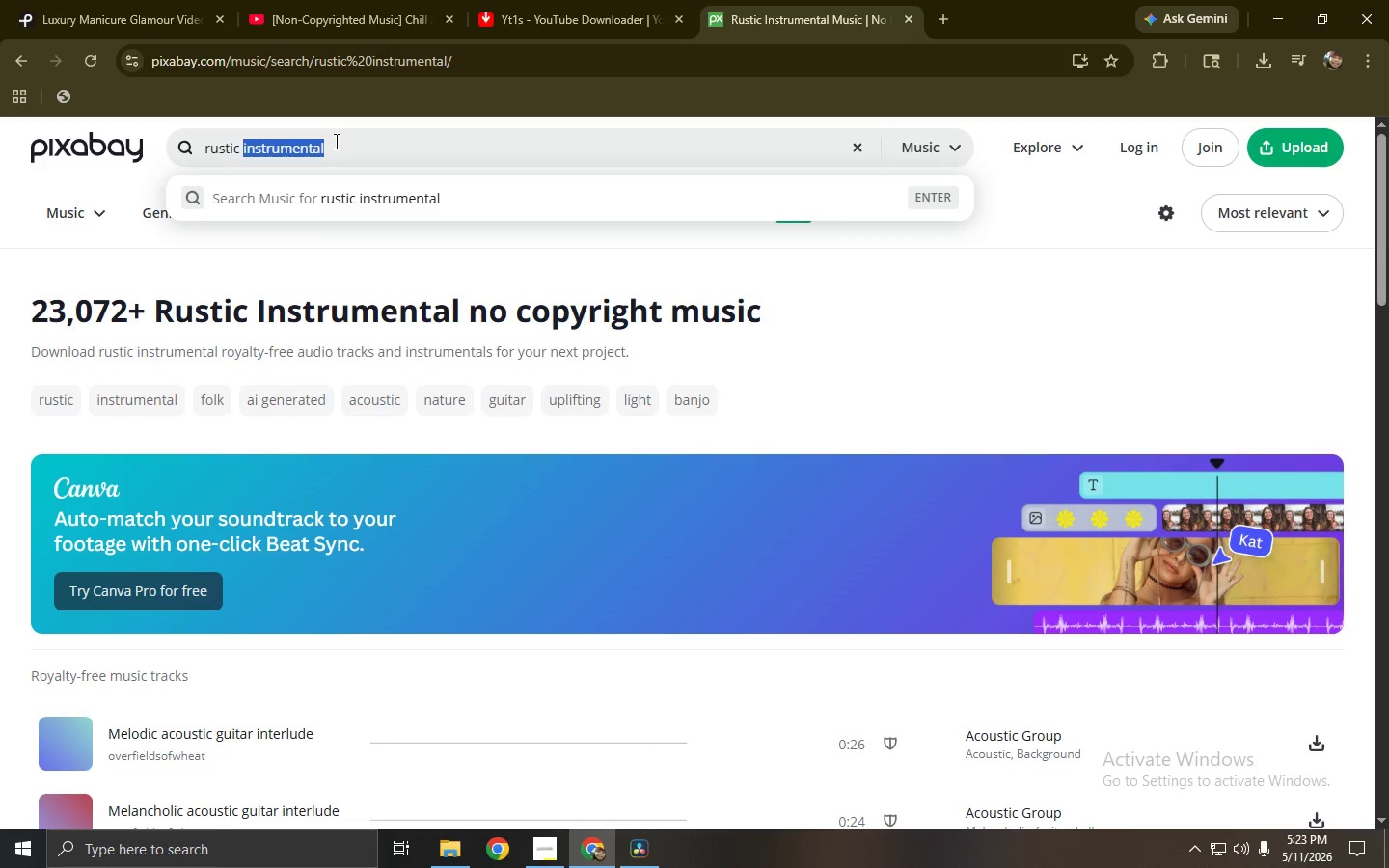 
triple_click([335, 141])
 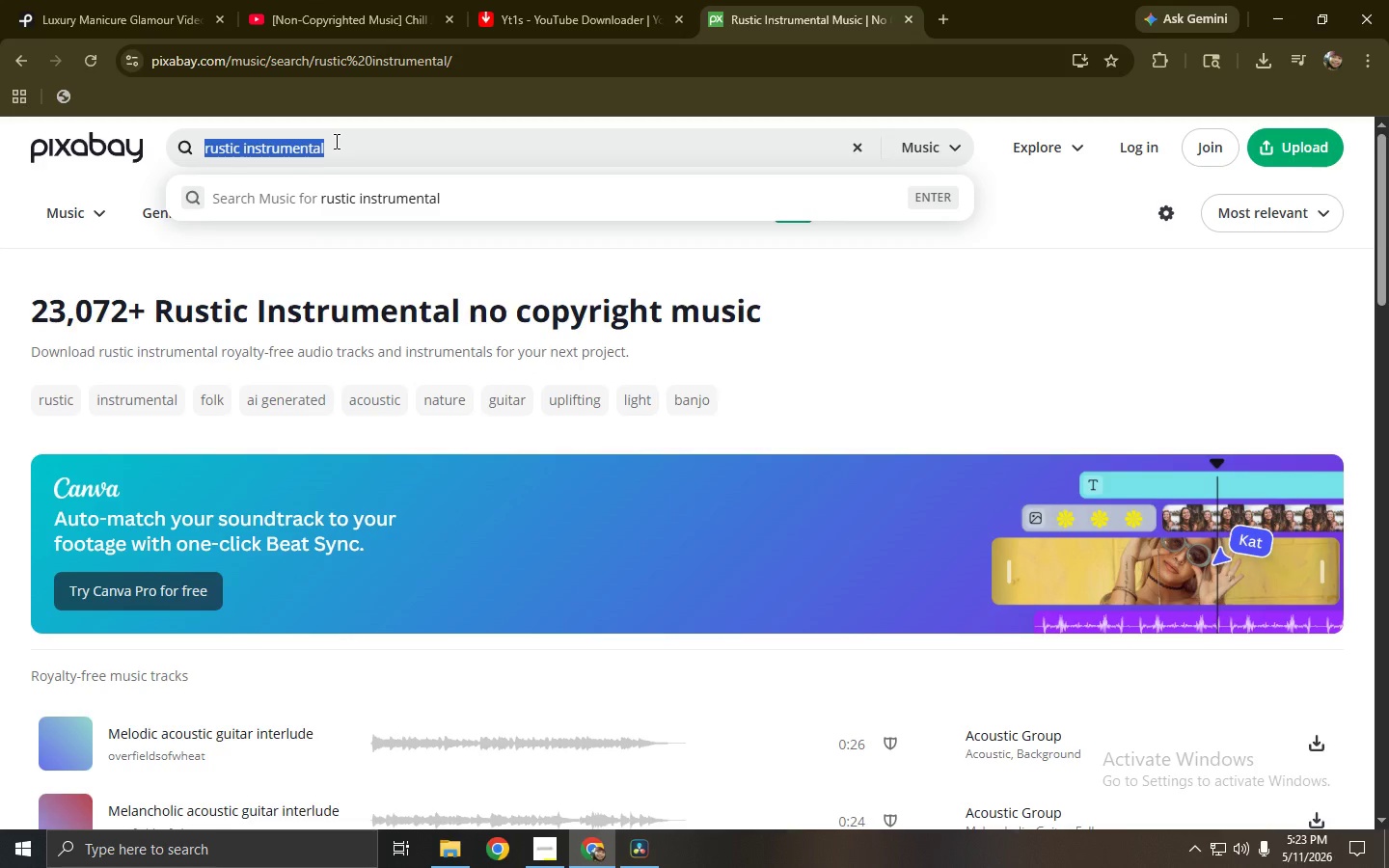 
type(lofi fashop)
key(Backspace)
key(Backspace)
type(ion beat)
 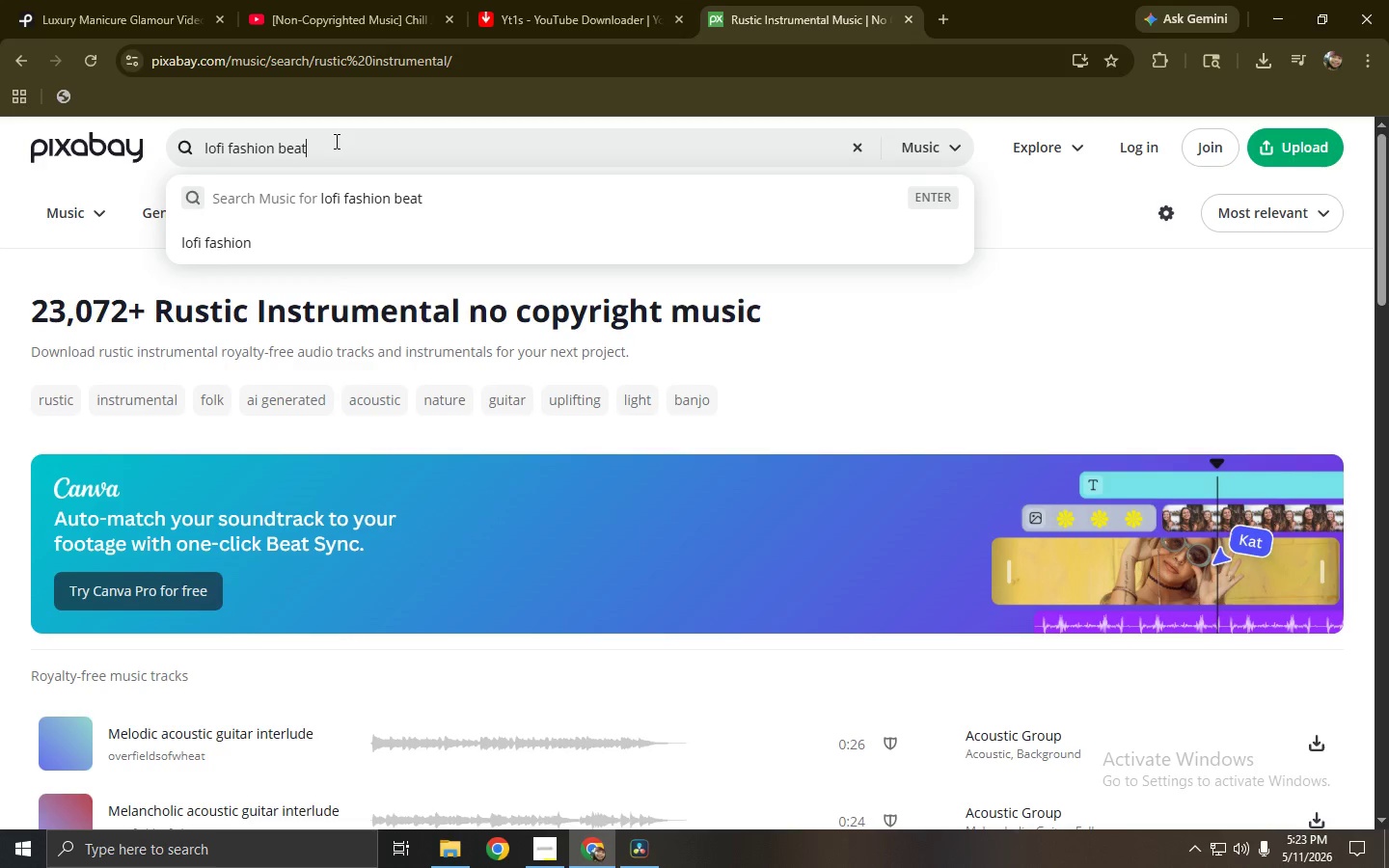 
key(Enter)
 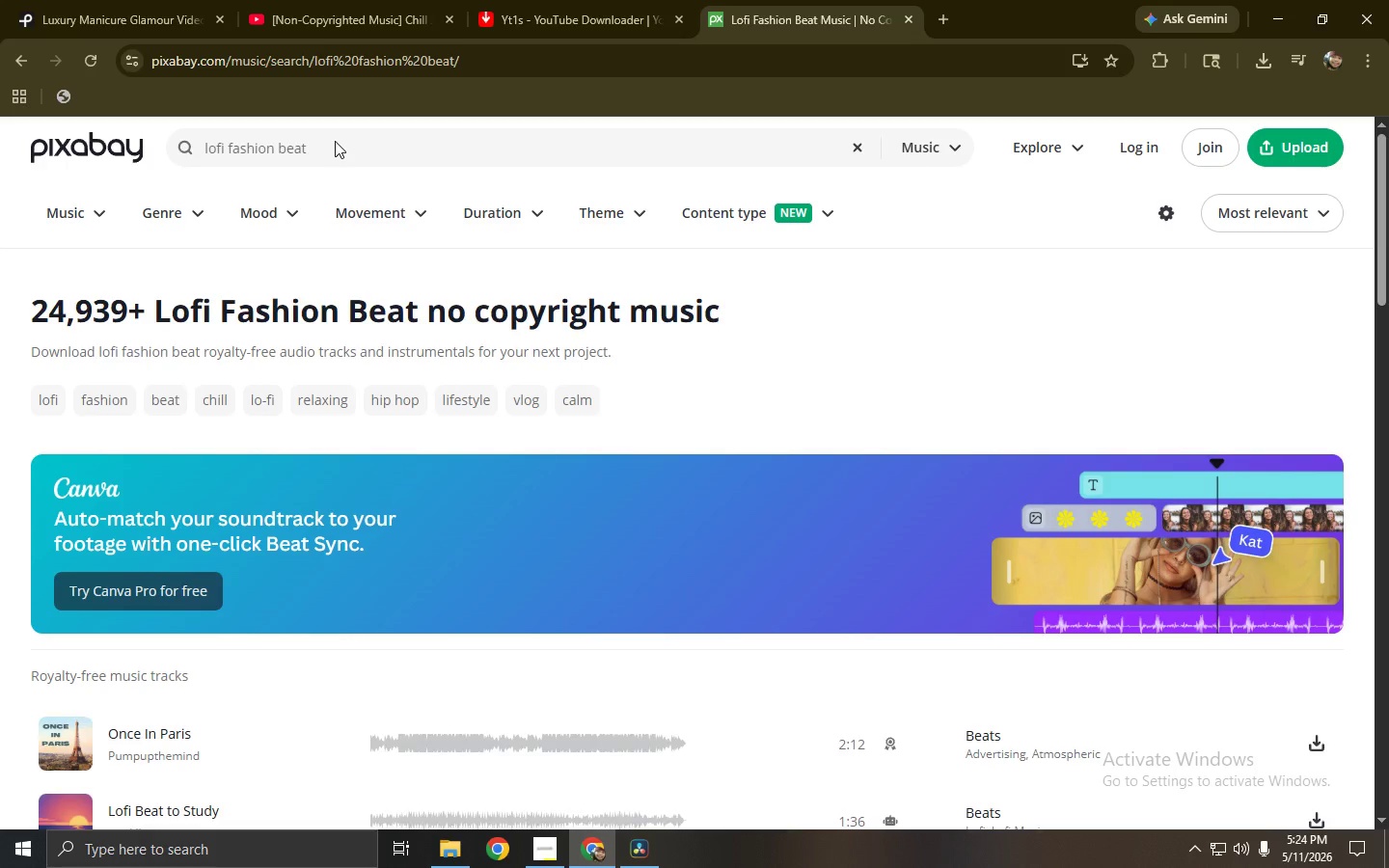 
wait(26.77)
 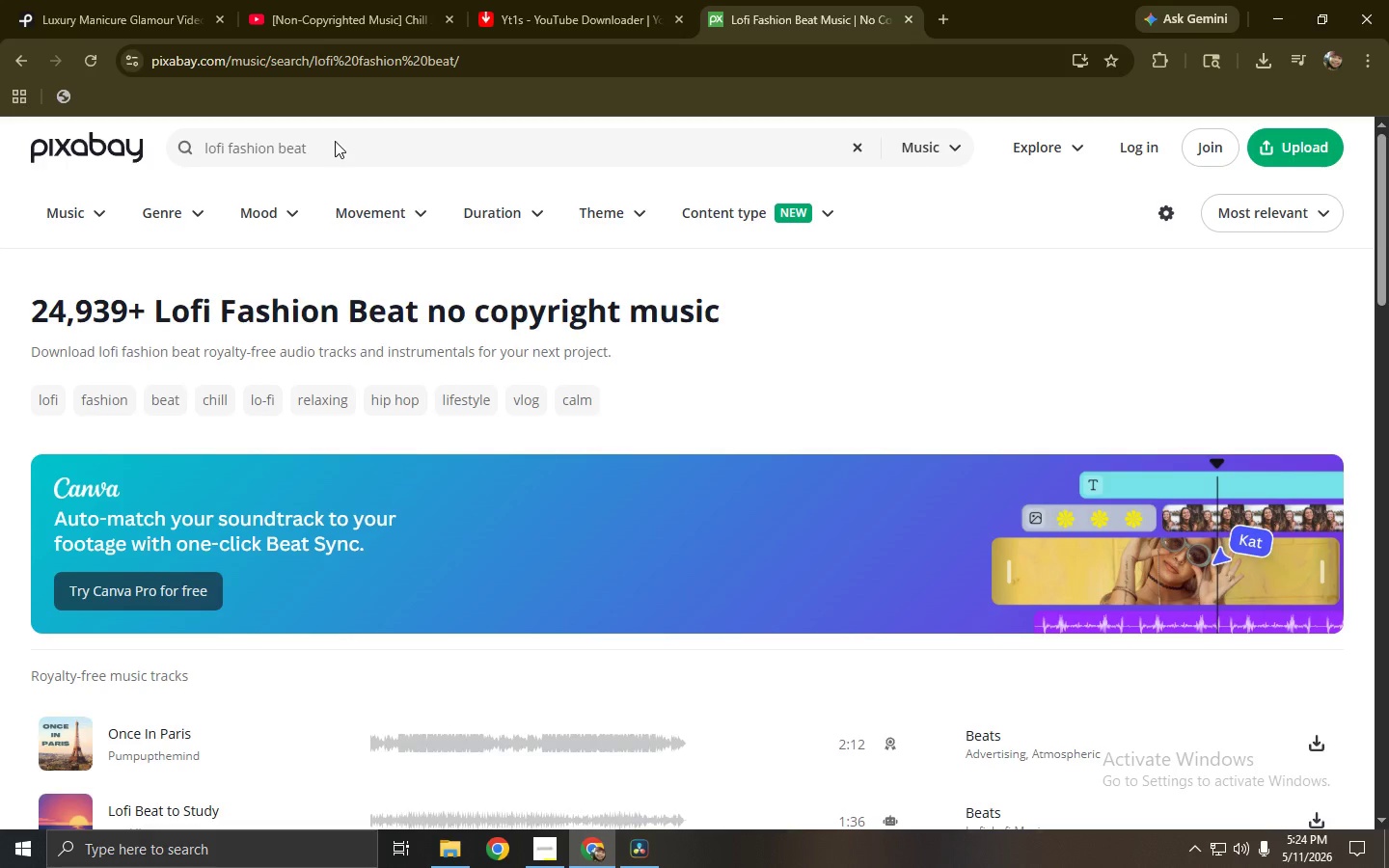 
left_click_drag(start_coordinate=[1388, 253], to_coordinate=[1385, 317])
 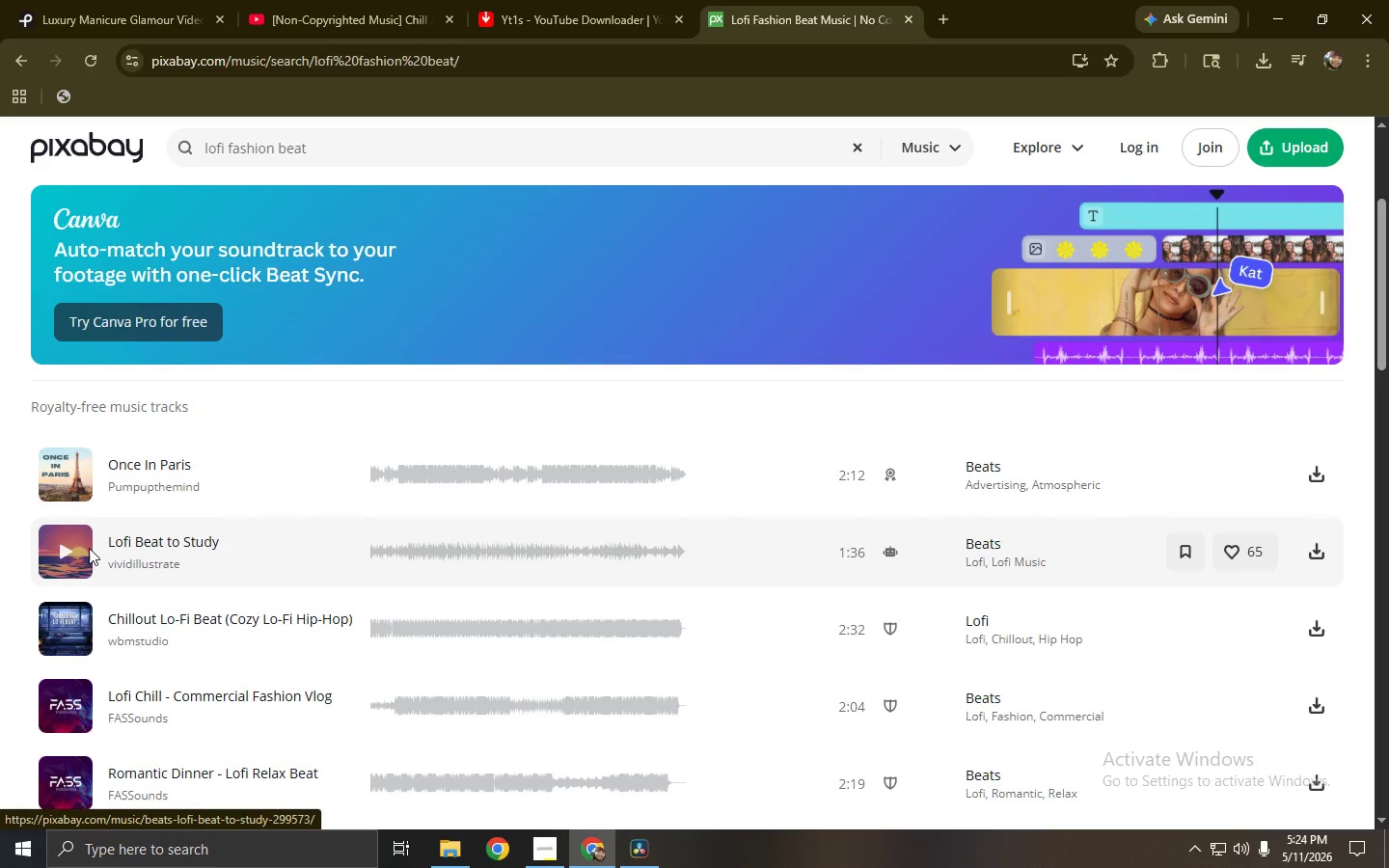 
left_click([68, 548])
 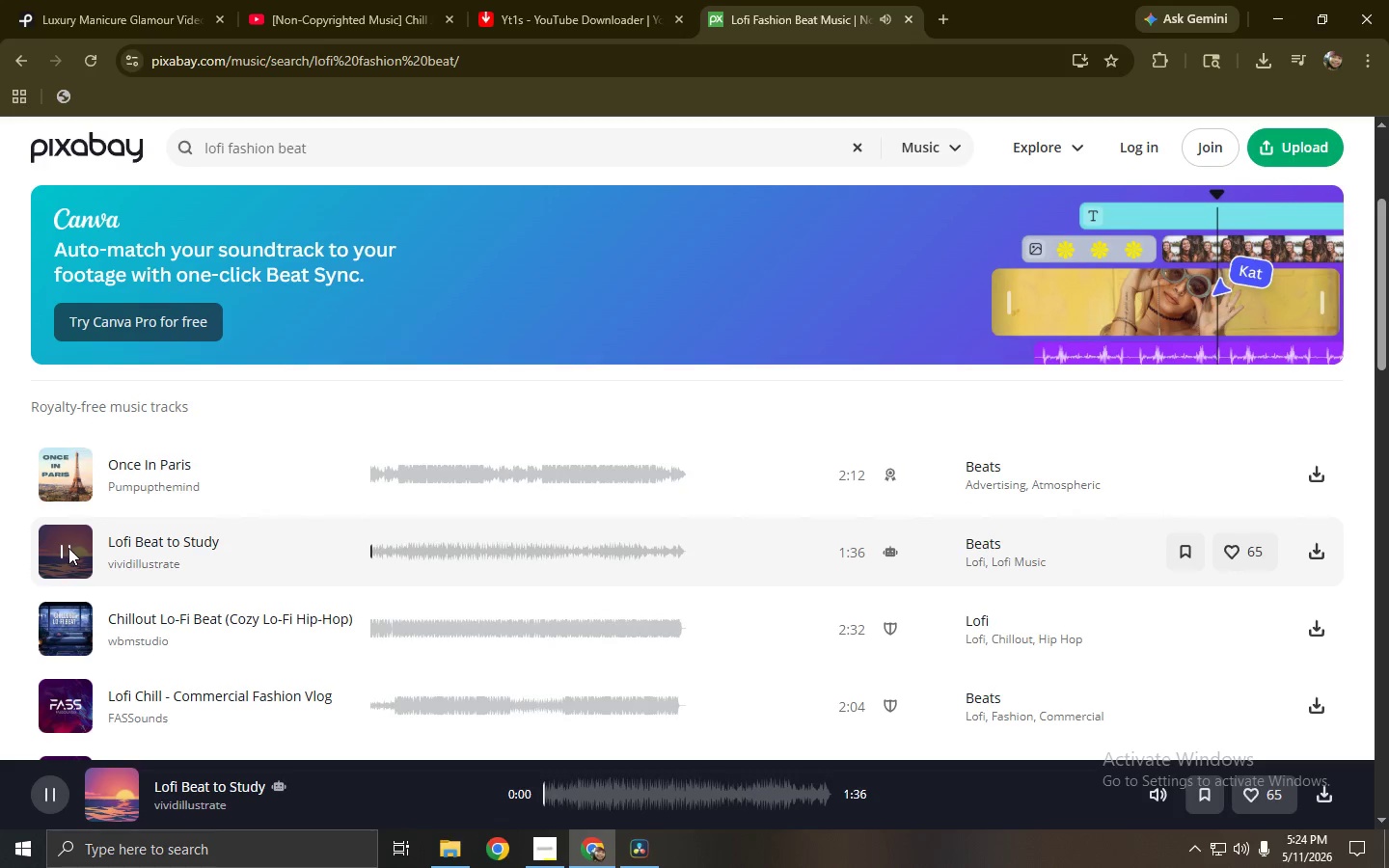 
left_click([69, 488])
 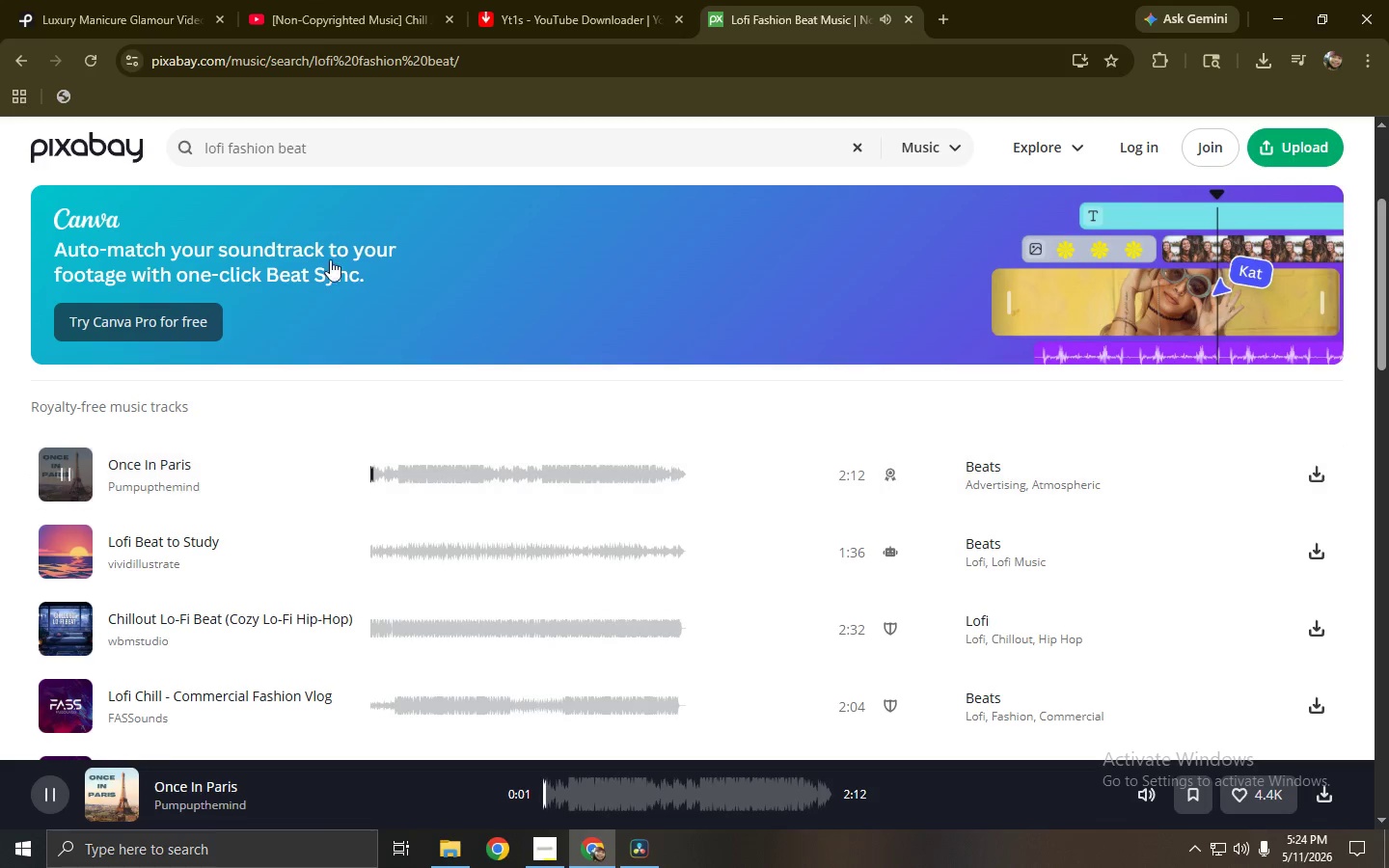 
double_click([368, 148])
 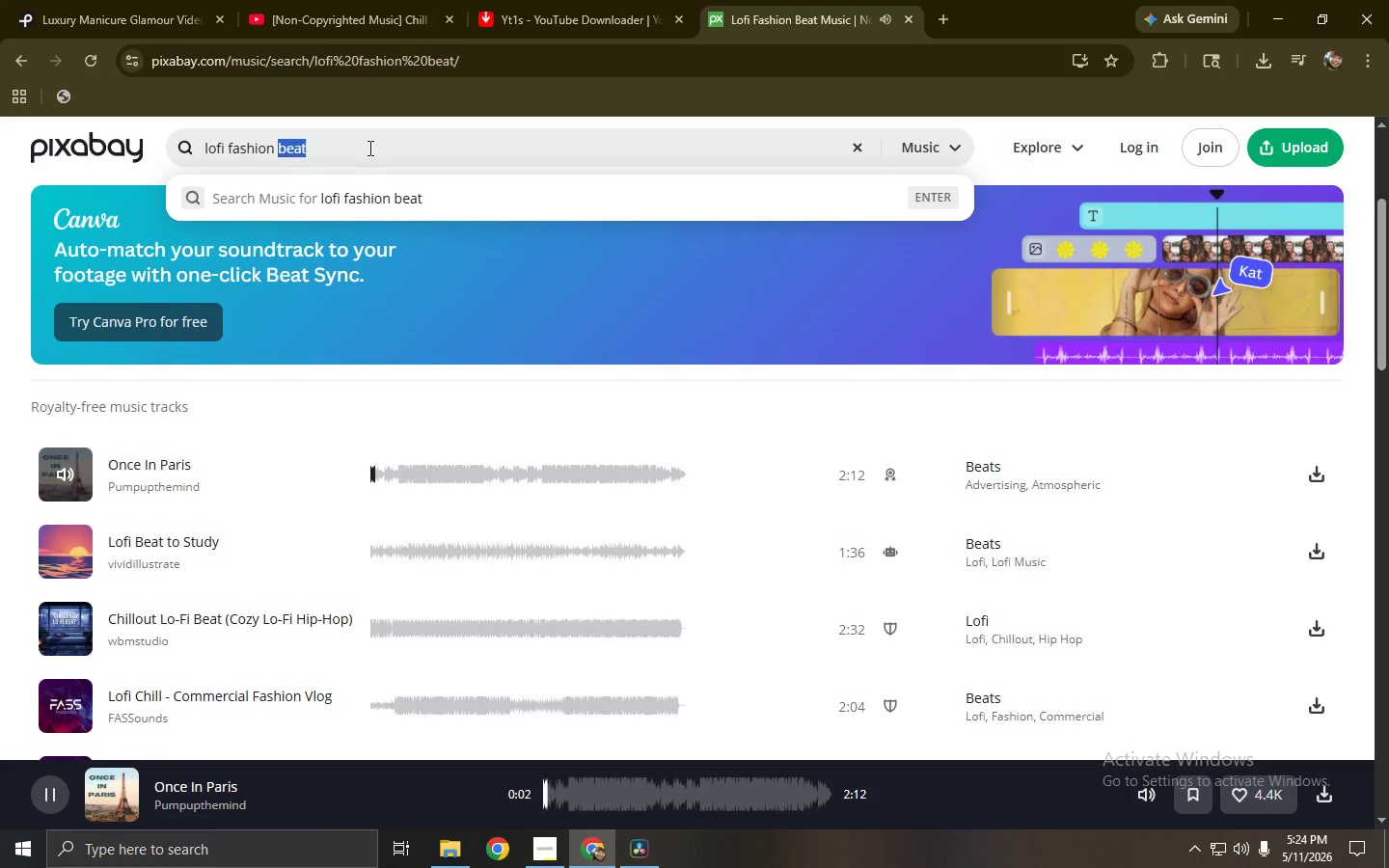 
triple_click([368, 148])